 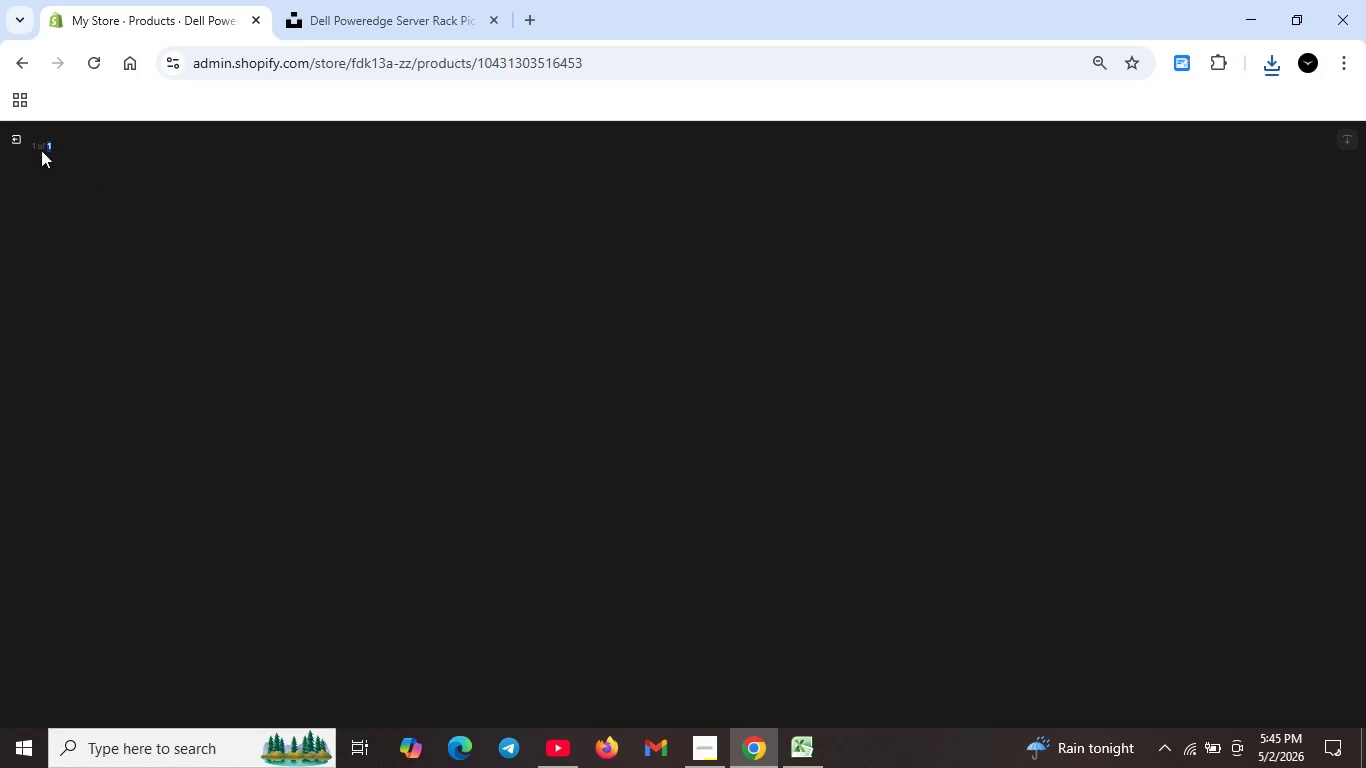 
left_click([6, 134])
 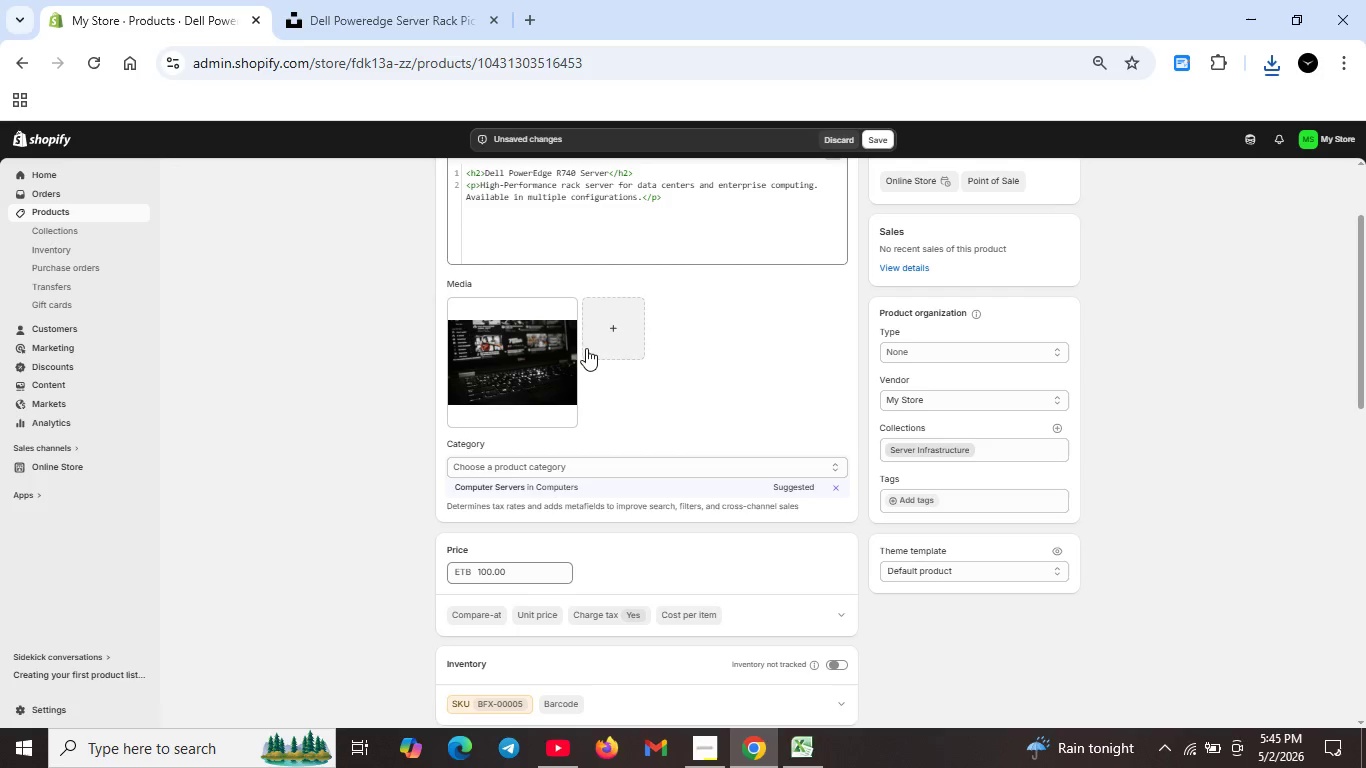 
scroll: coordinate [589, 347], scroll_direction: up, amount: 3.0
 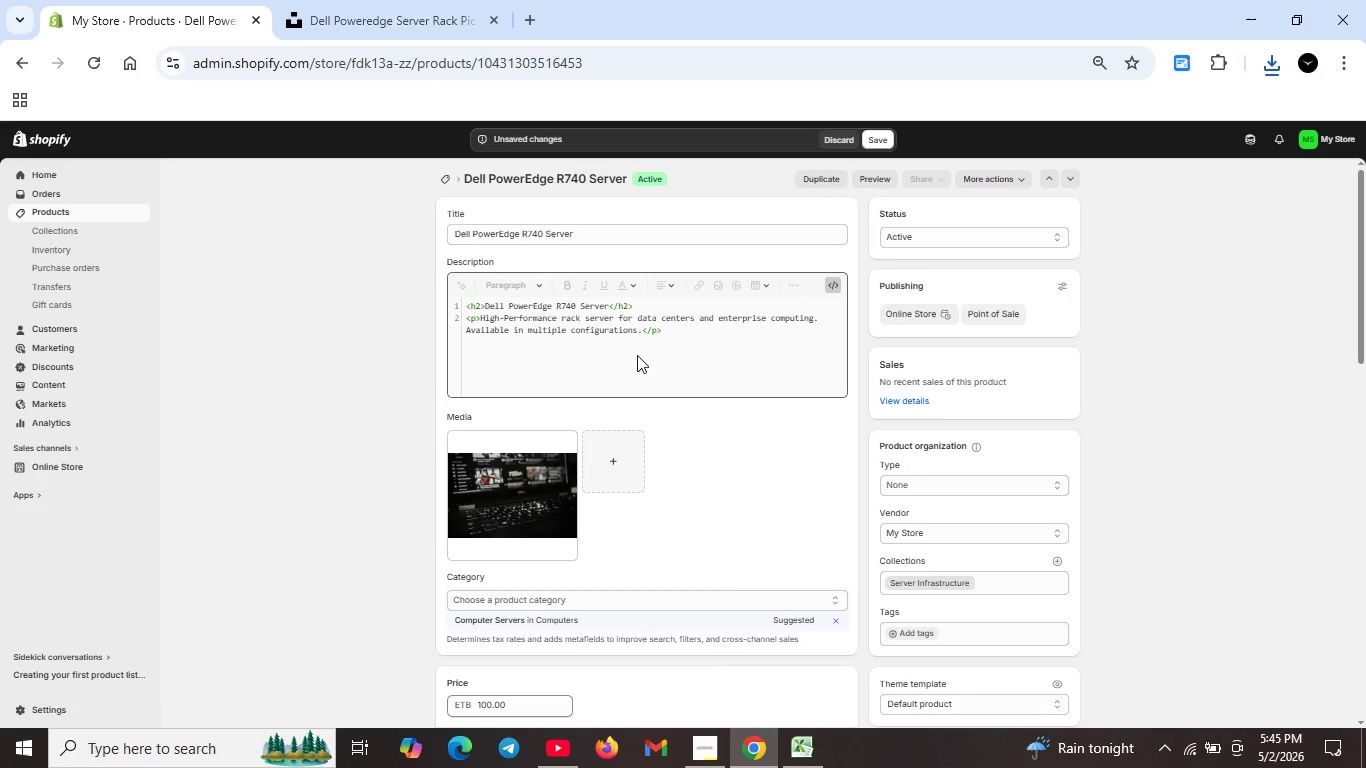 
scroll: coordinate [671, 437], scroll_direction: down, amount: 7.0
 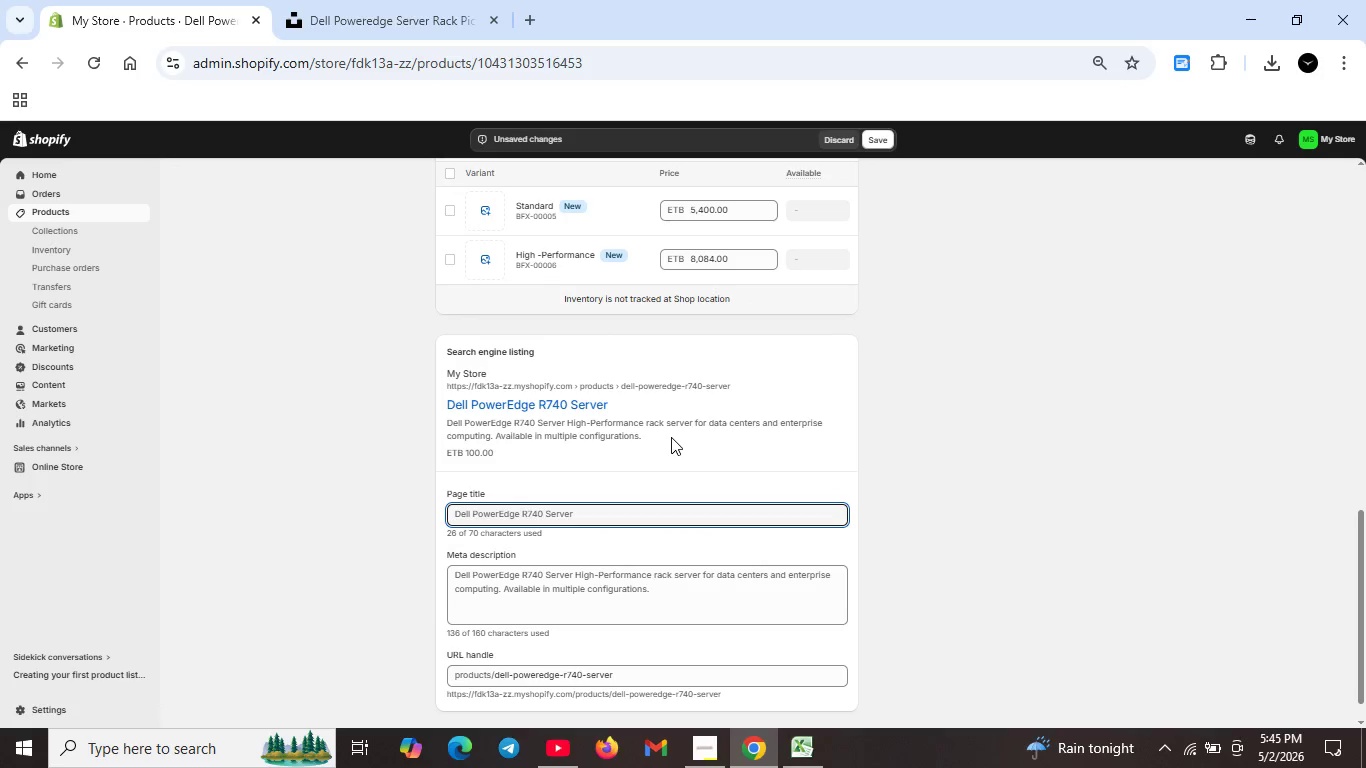 
scroll: coordinate [625, 402], scroll_direction: up, amount: 9.0
 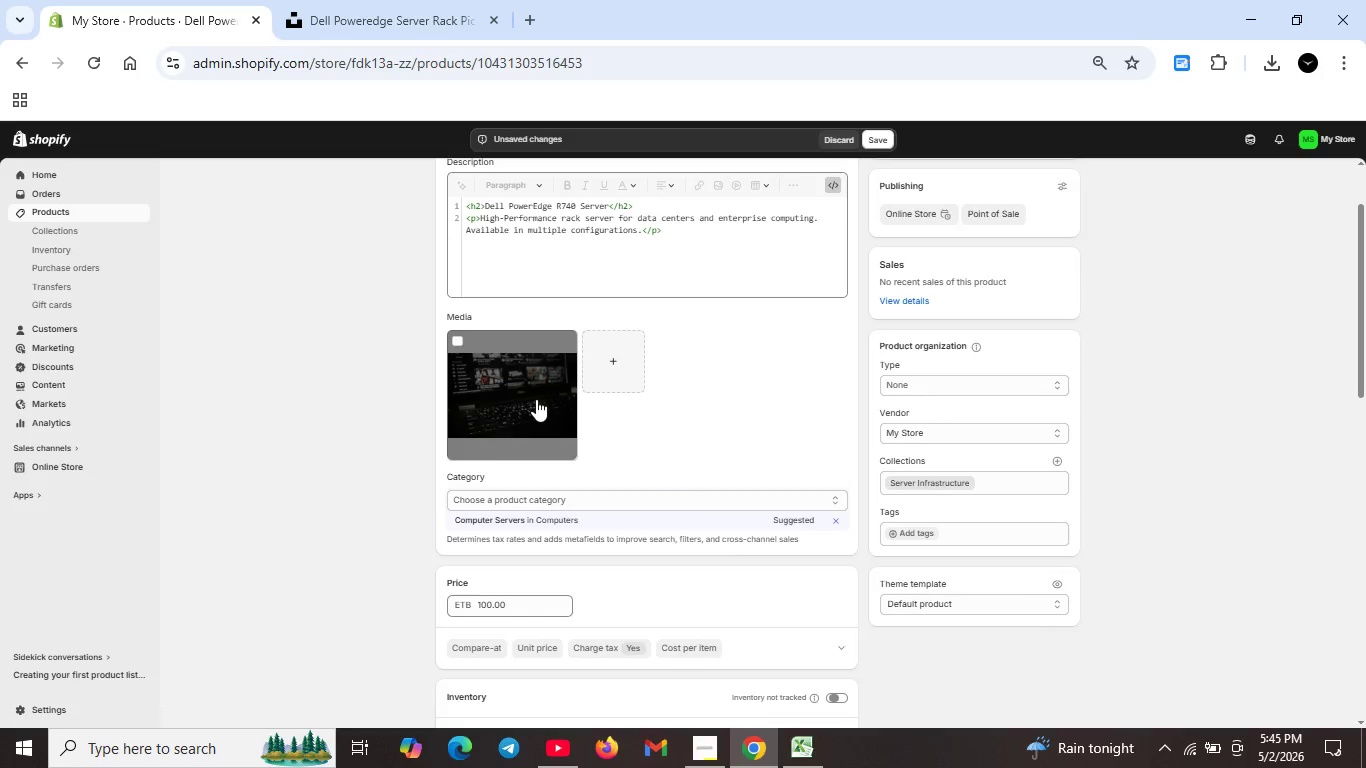 
double_click([536, 399])
 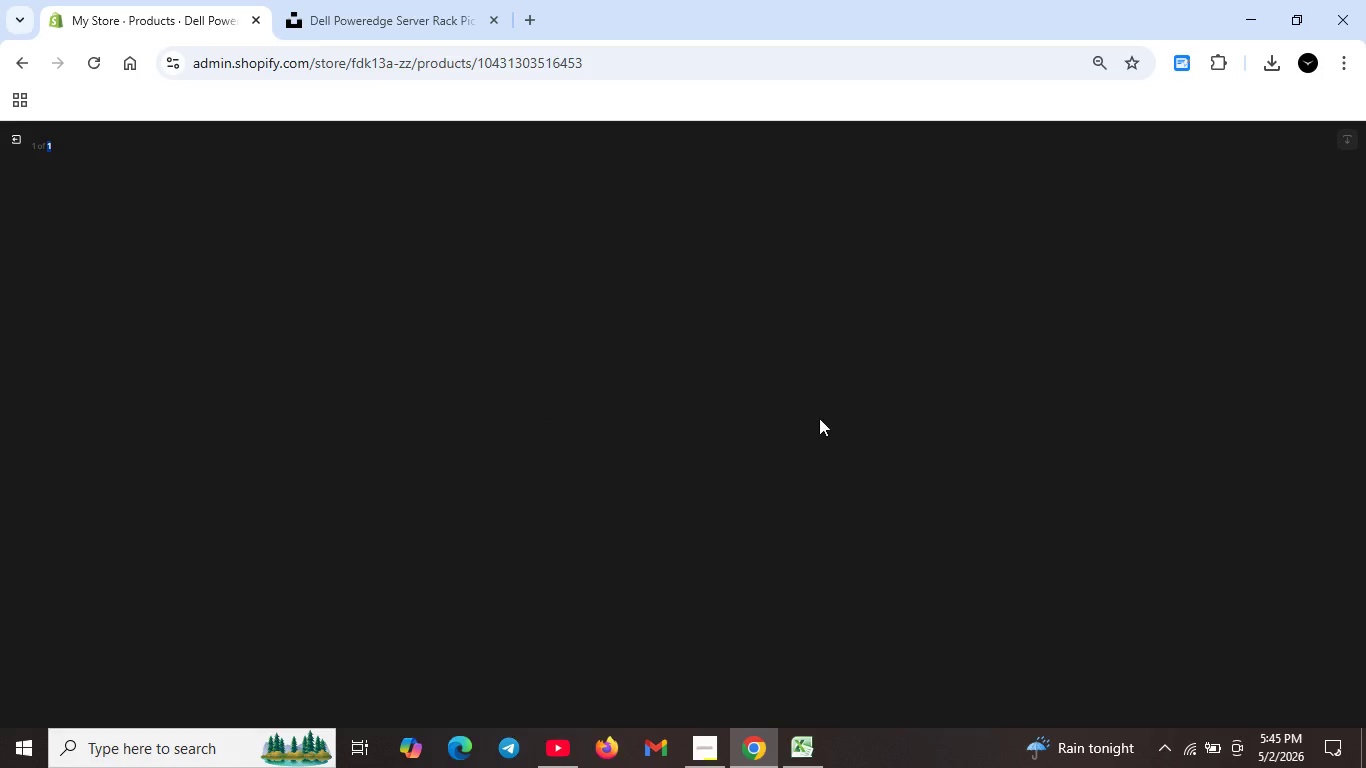 
scroll: coordinate [821, 420], scroll_direction: down, amount: 5.0
 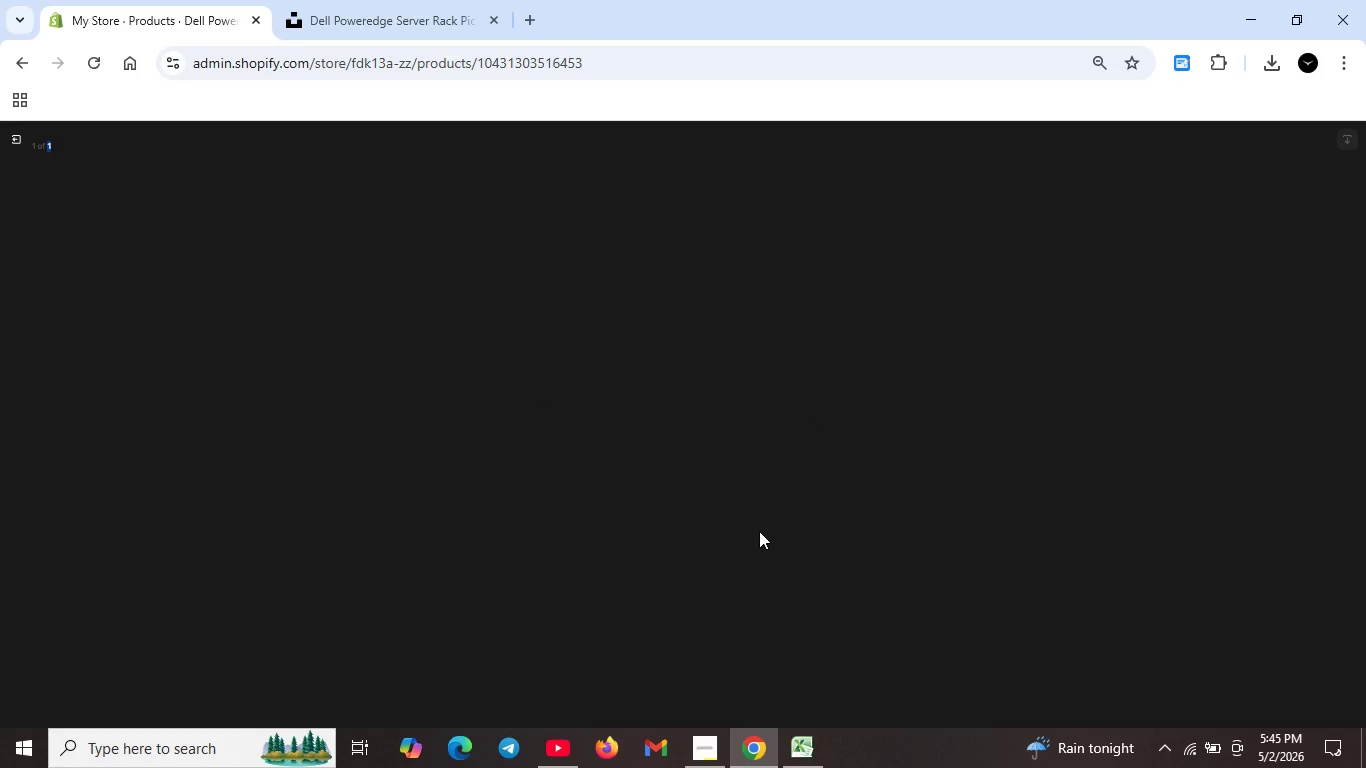 
wait(7.58)
 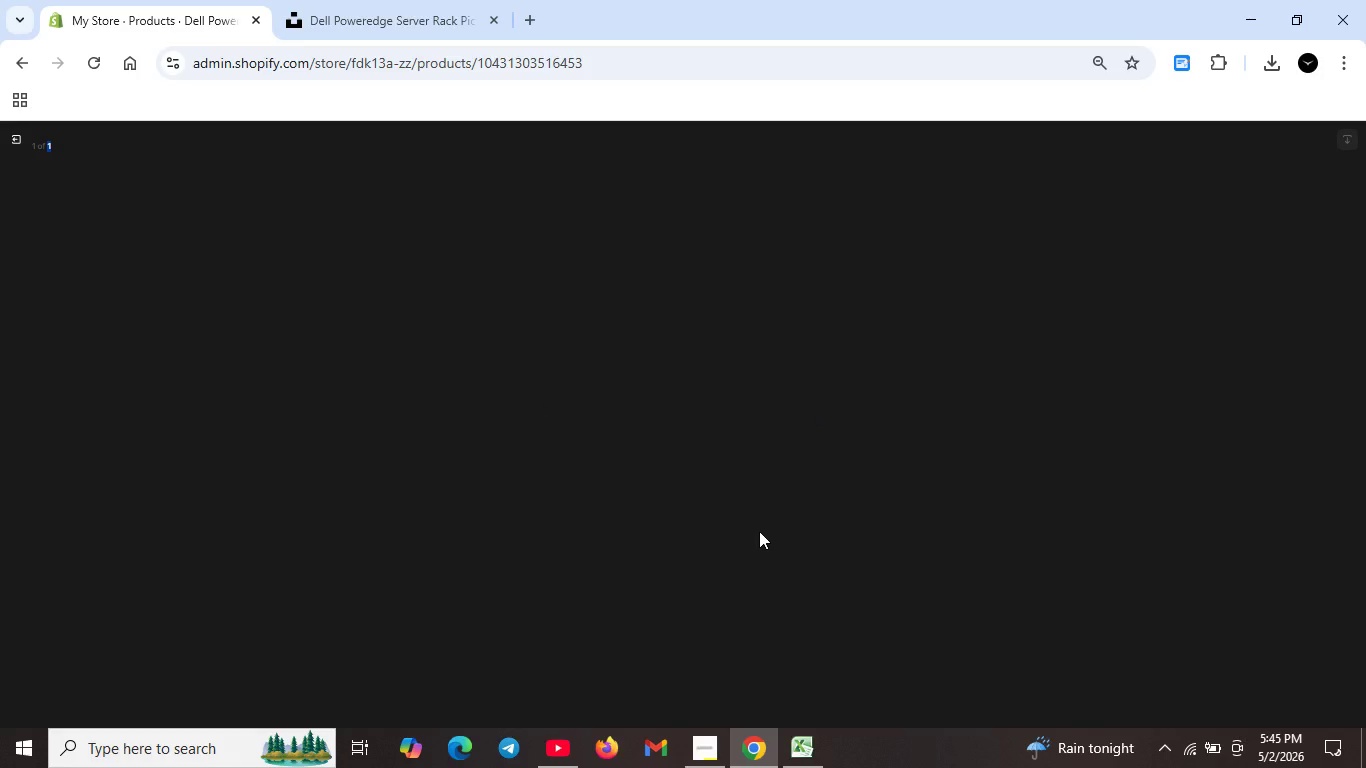 
scroll: coordinate [761, 536], scroll_direction: up, amount: 12.0
 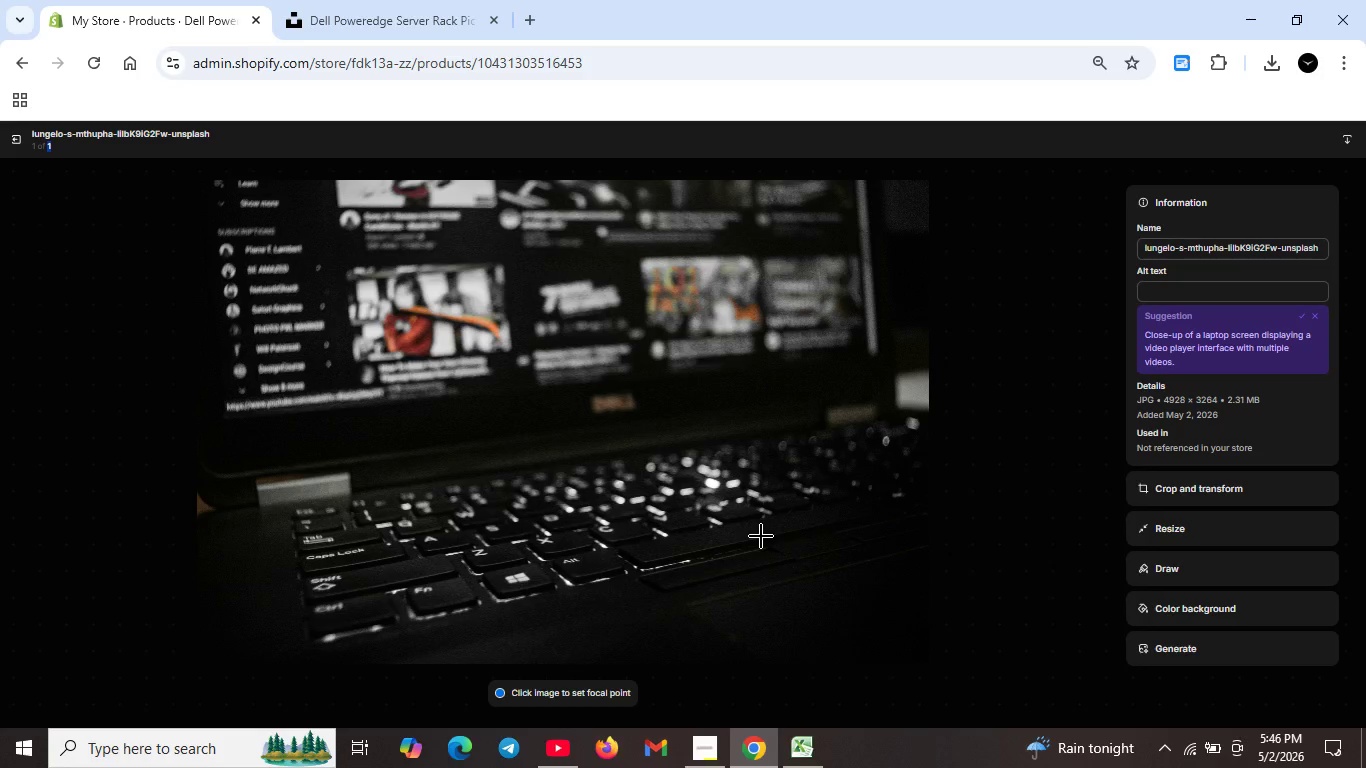 
scroll: coordinate [789, 543], scroll_direction: down, amount: 1.0
 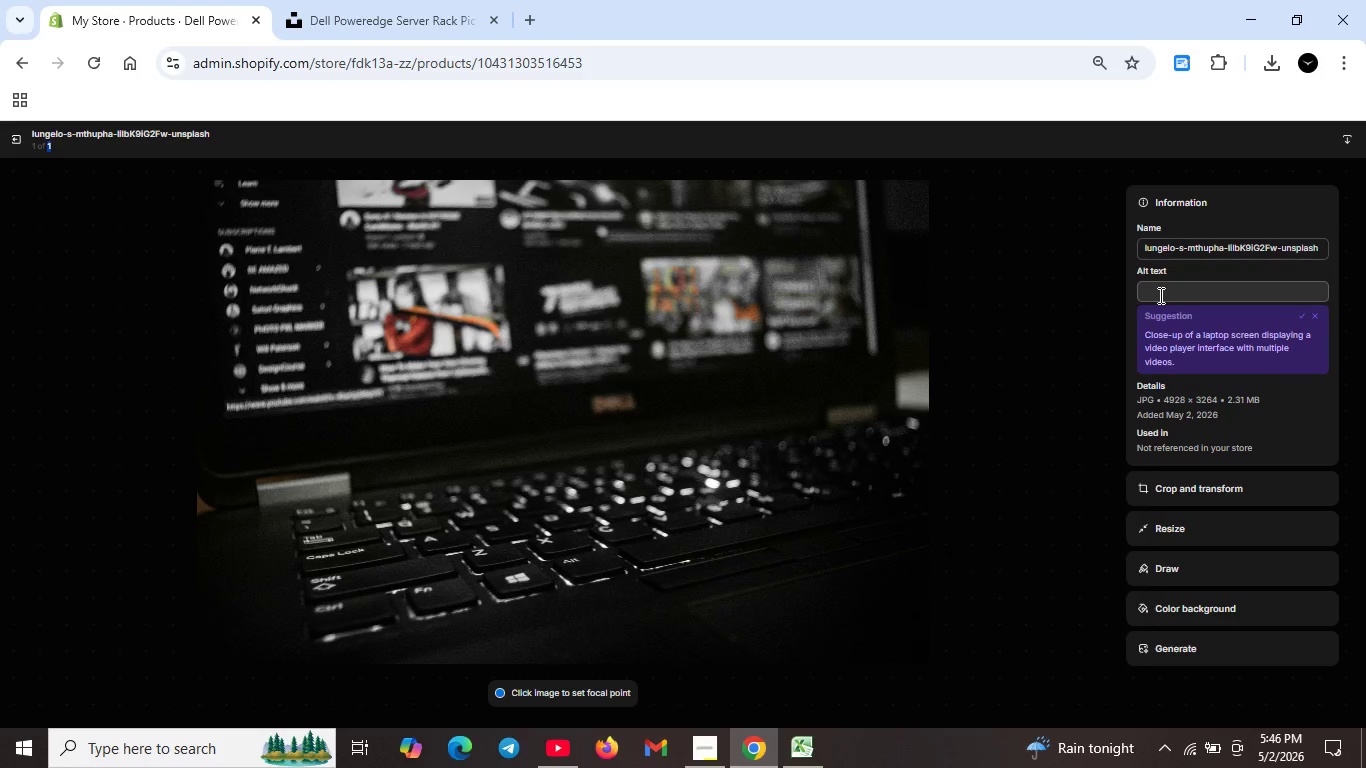 
left_click([1159, 295])
 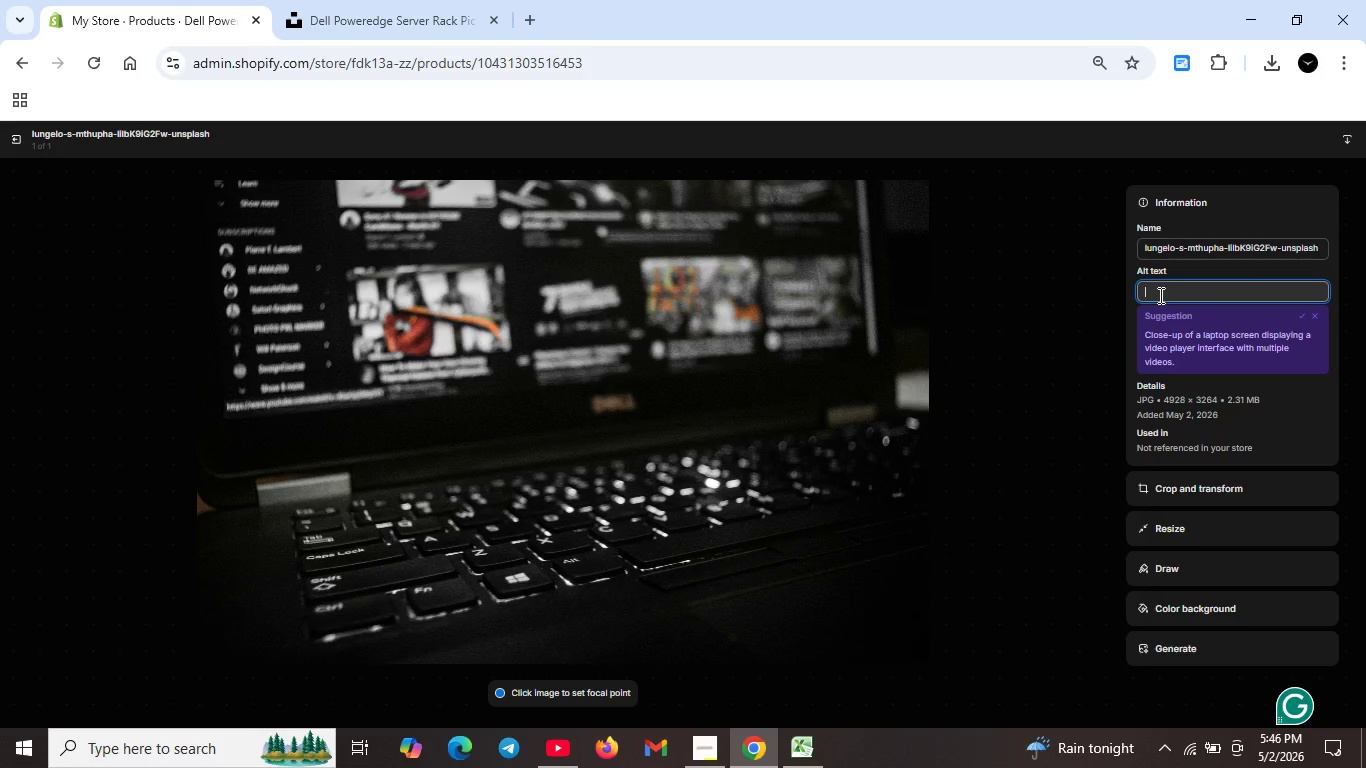 
type(Dell Poe)
key(Backspace)
type(werEdge R740 rakc server for data s)
key(Backspace)
 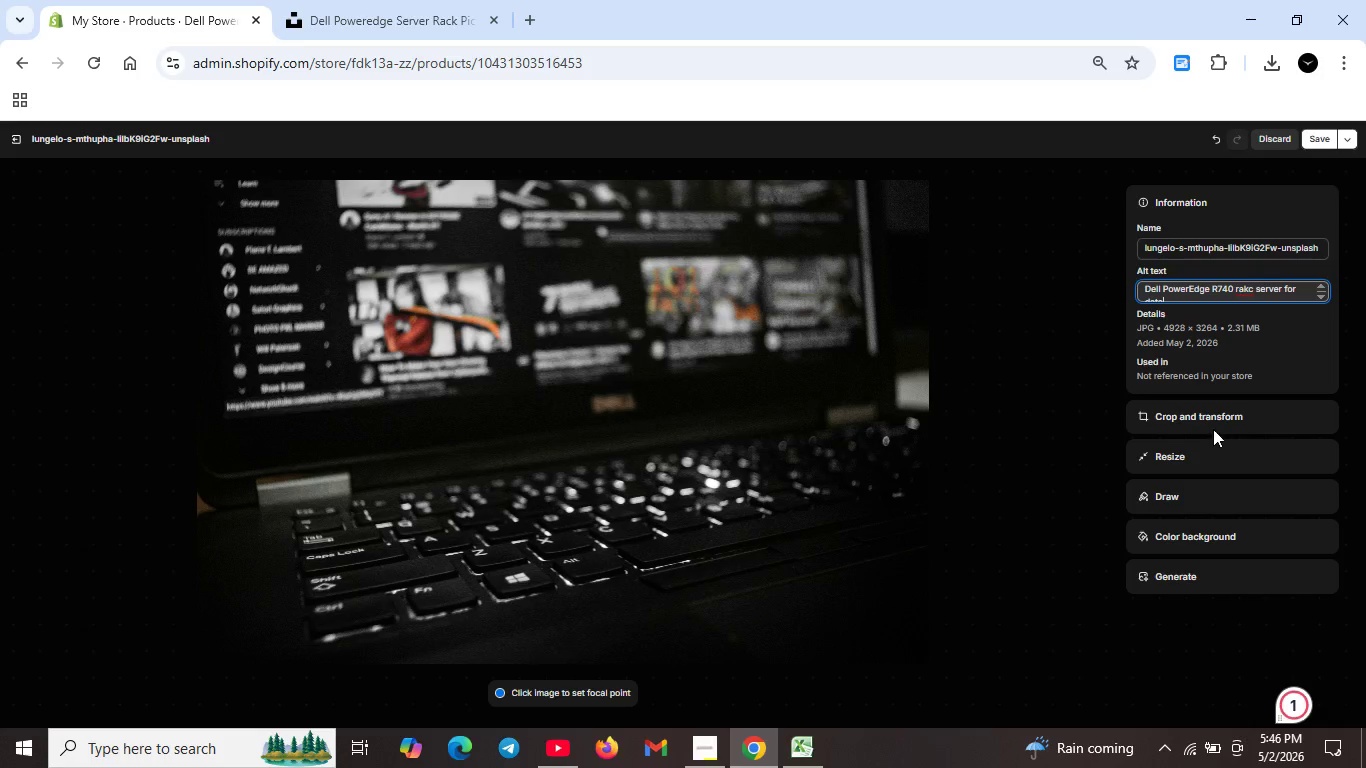 
wait(5.33)
 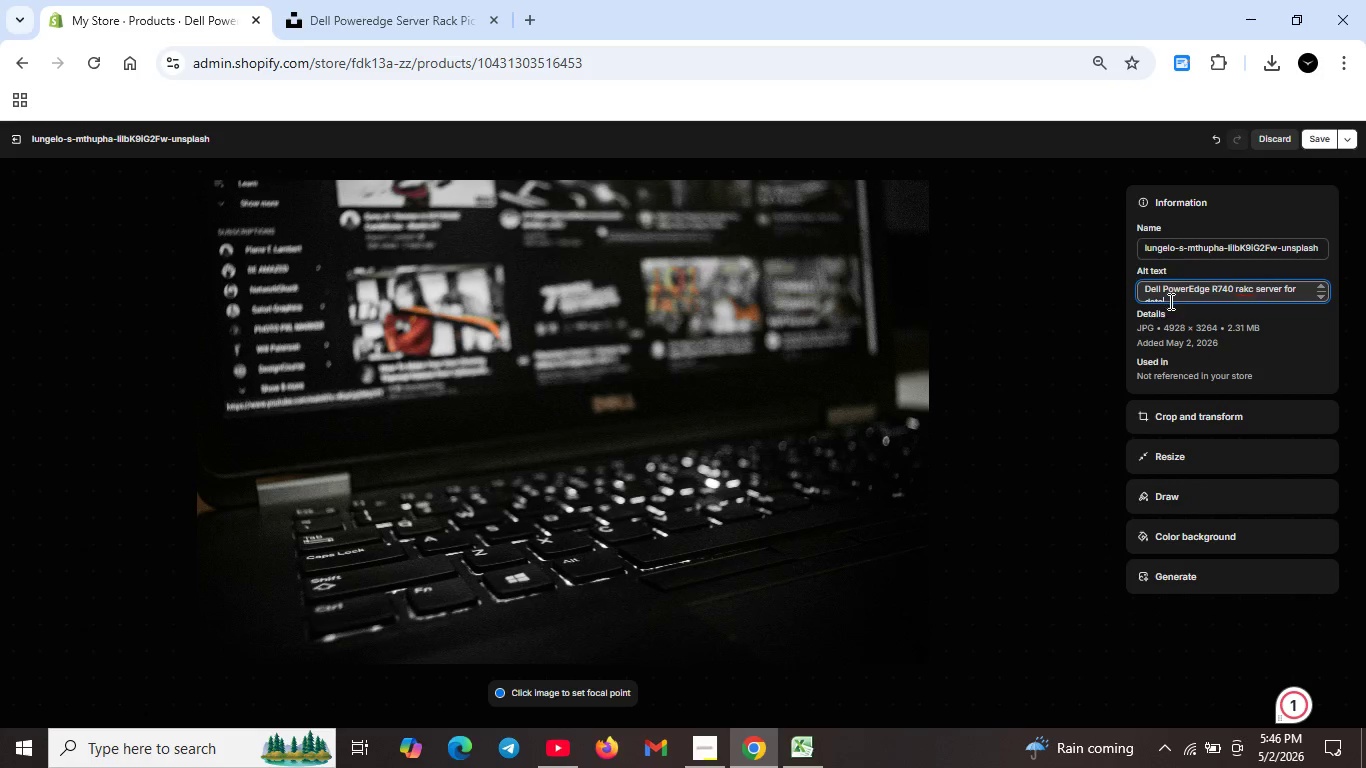 
left_click([1250, 286])
 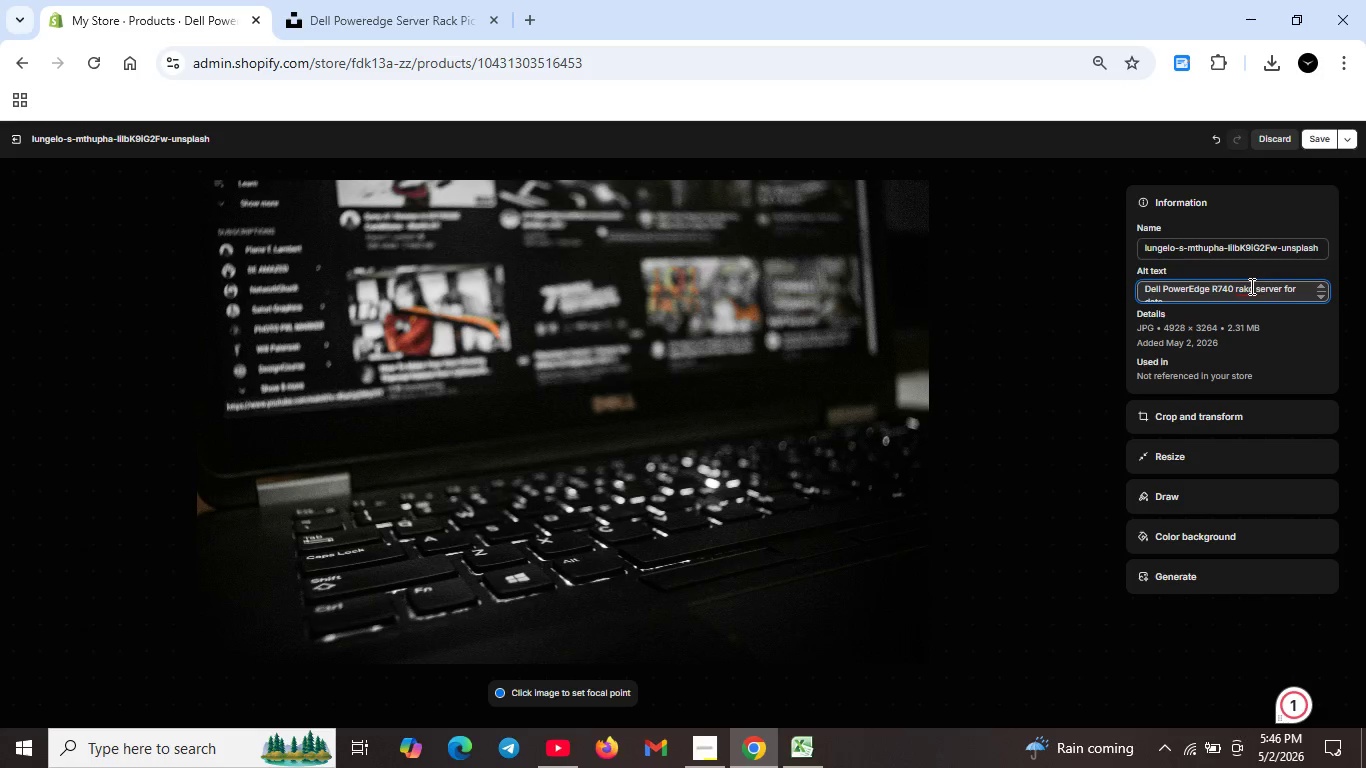 
key(ArrowRight)
 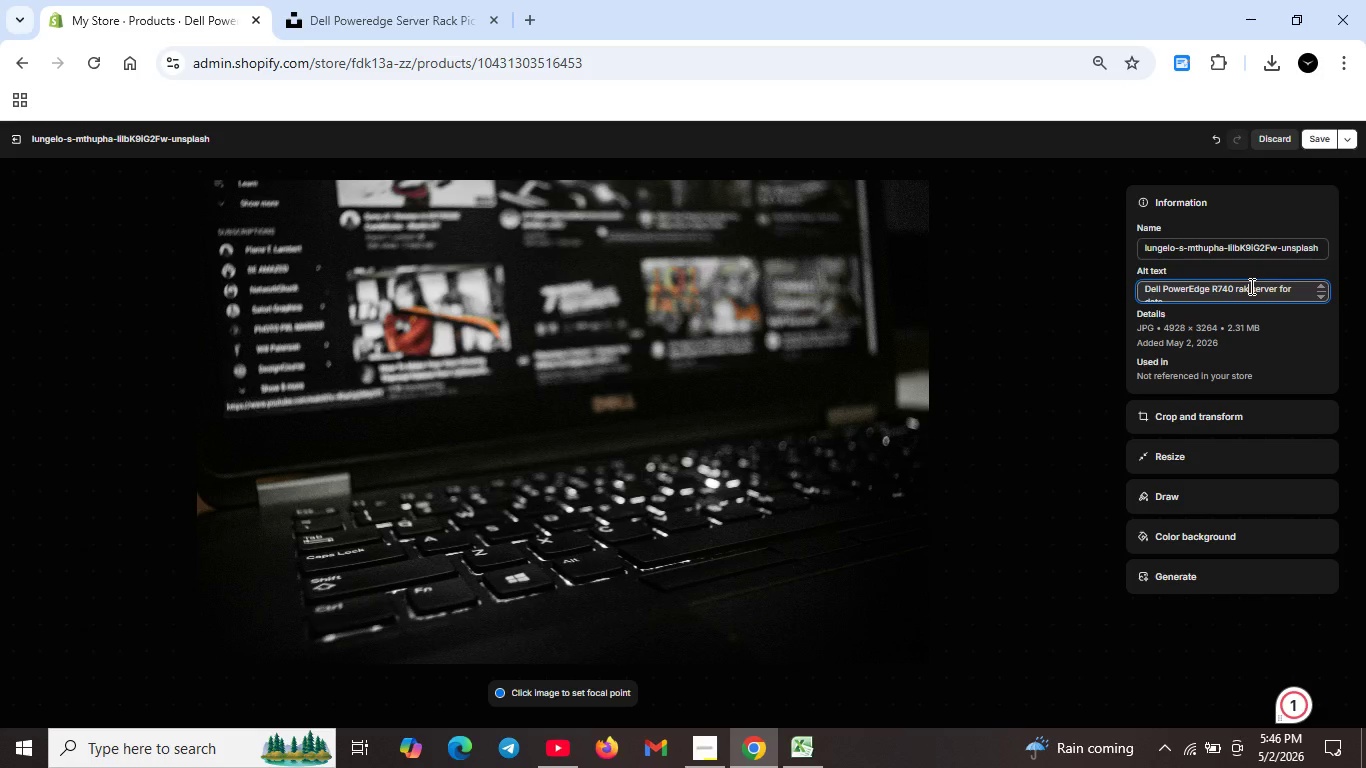 
key(Backspace)
key(Backspace)
type(ck)
 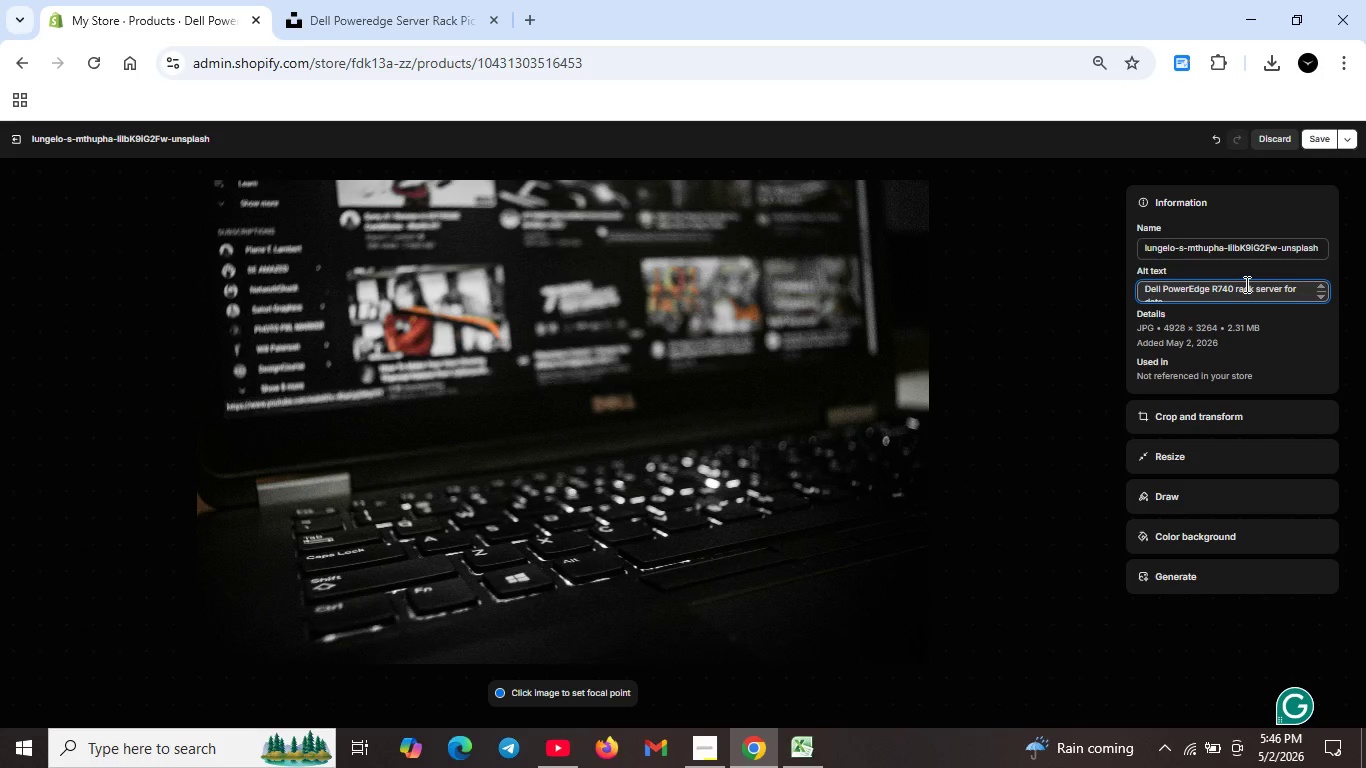 
scroll: coordinate [1245, 284], scroll_direction: down, amount: 2.0
 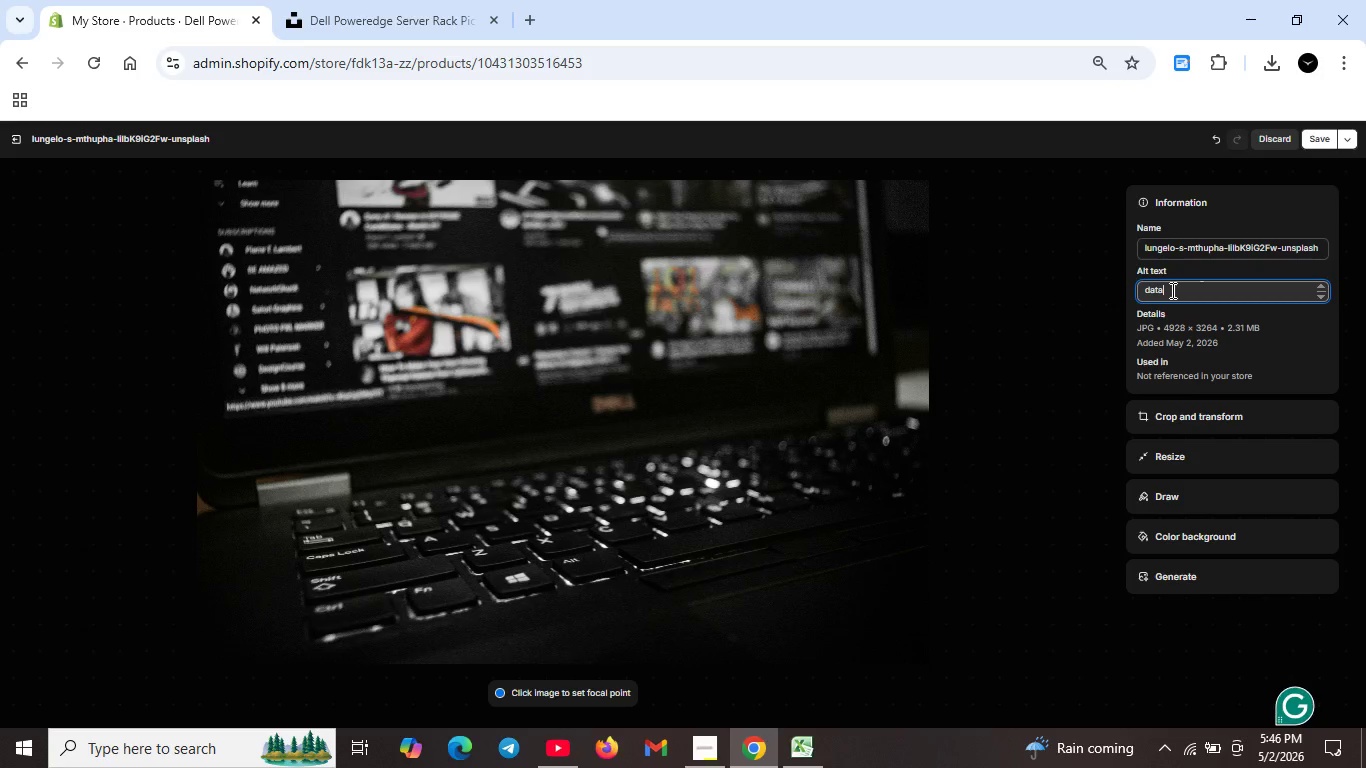 
type( cenetrs. Stanadrd for high -per)
 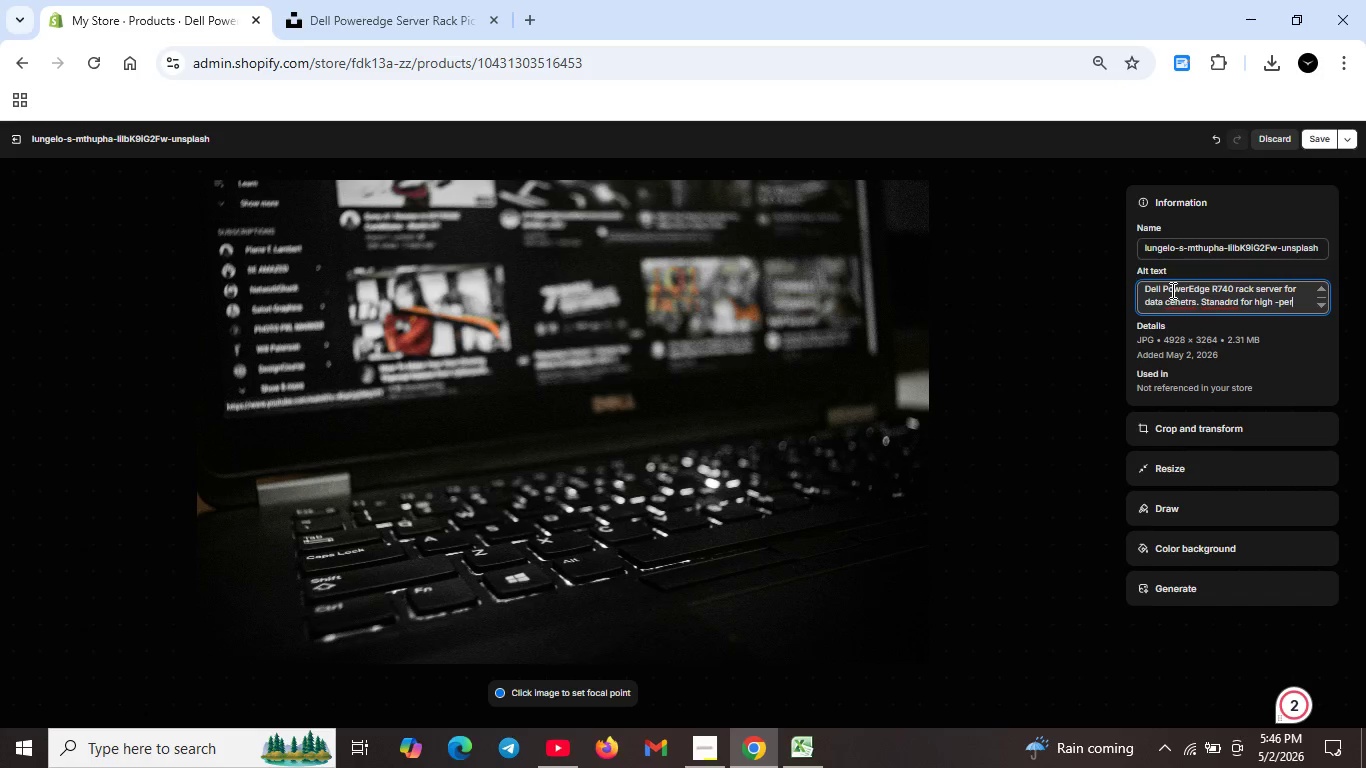 
scroll: coordinate [1171, 290], scroll_direction: none, amount: 0.0
 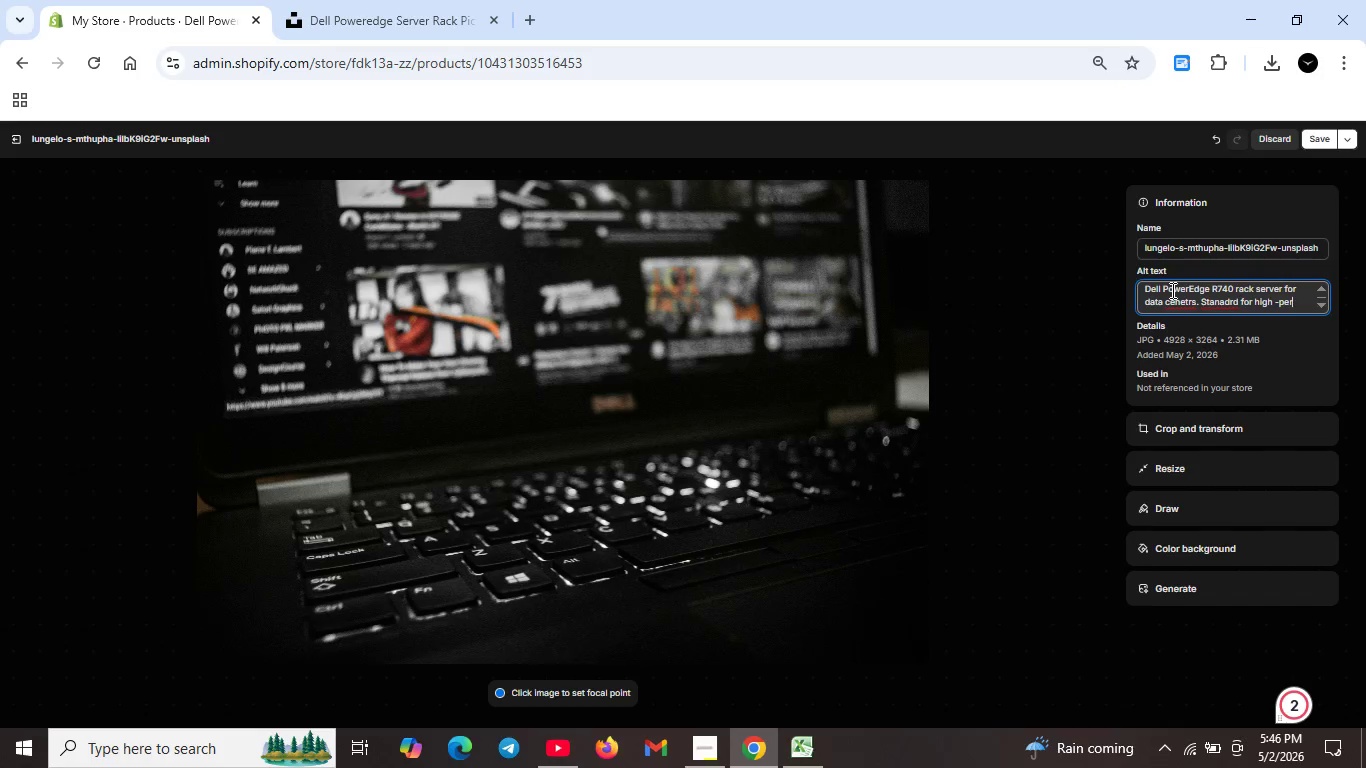 
type(formance configuration. Enterprise)
 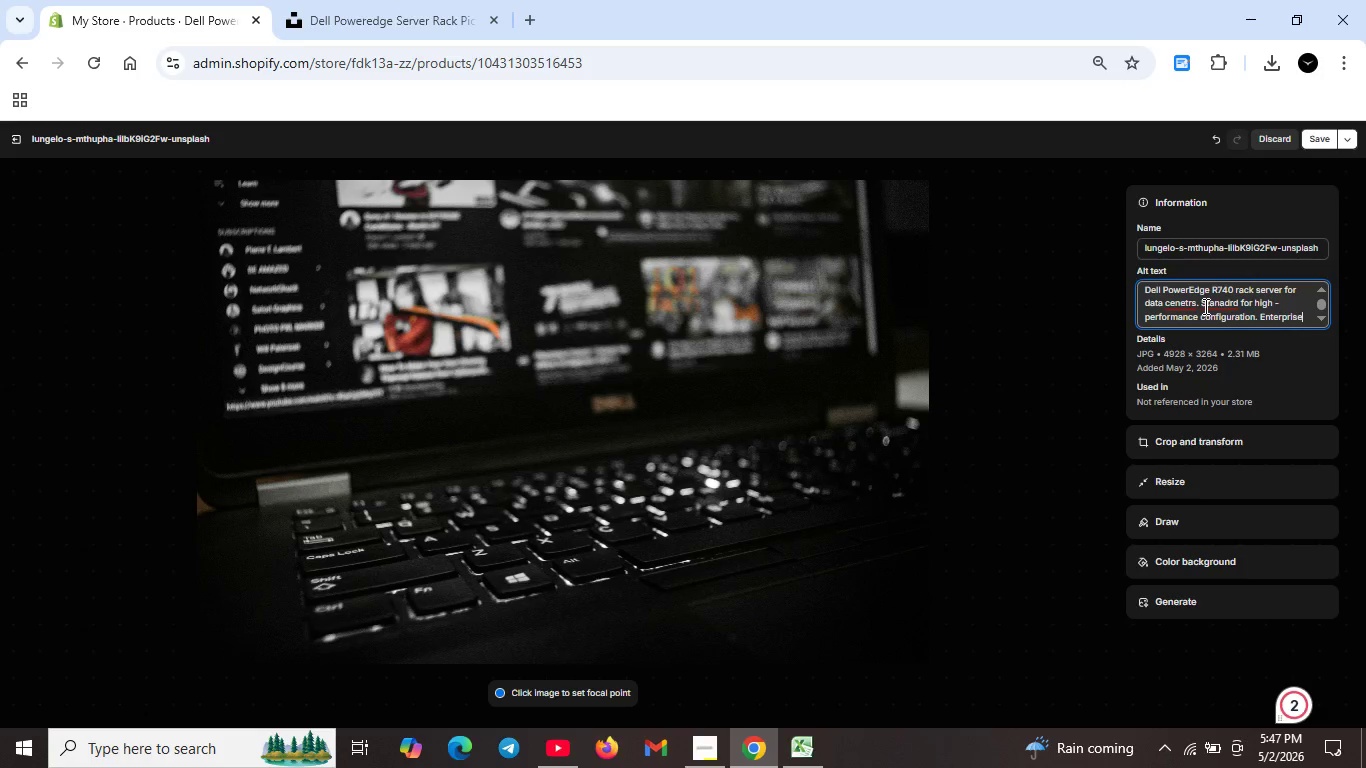 
scroll: coordinate [1212, 288], scroll_direction: up, amount: 2.0
 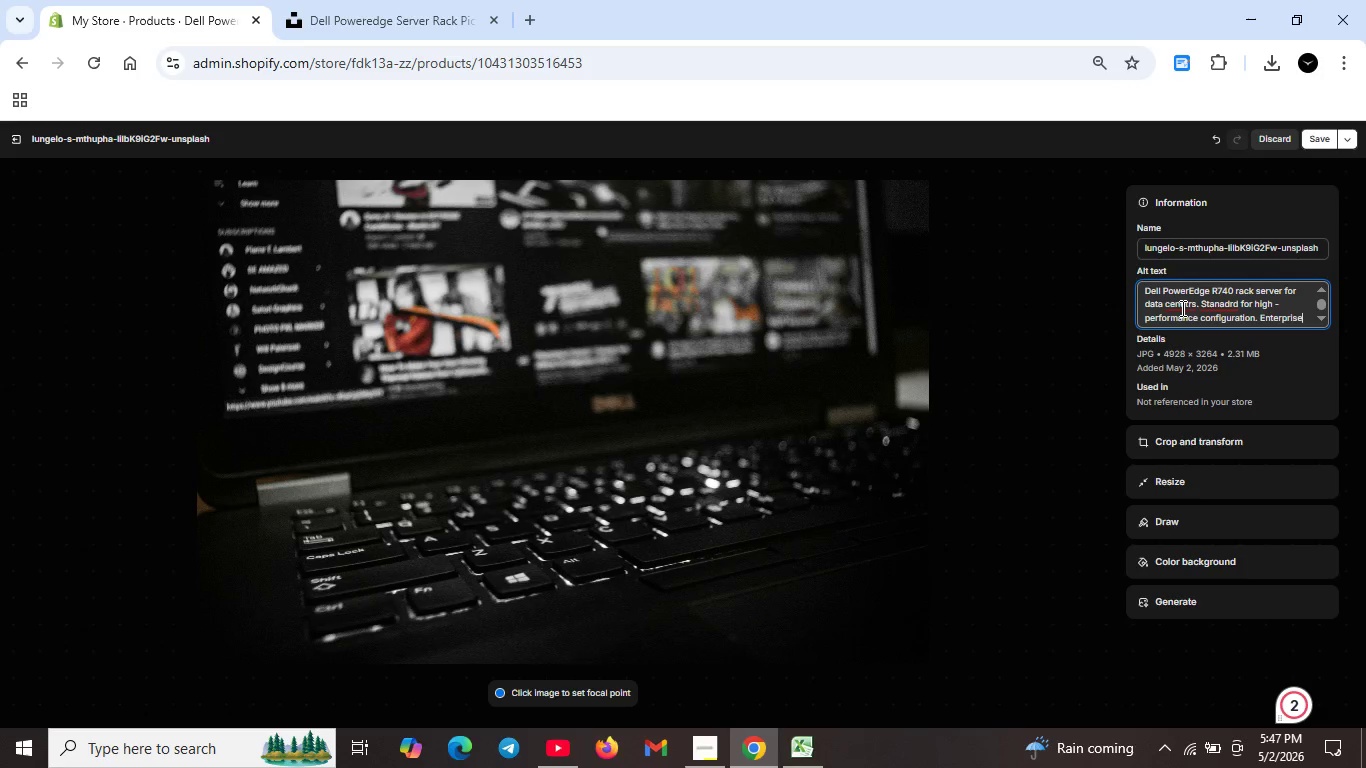 
left_click([1197, 306])
 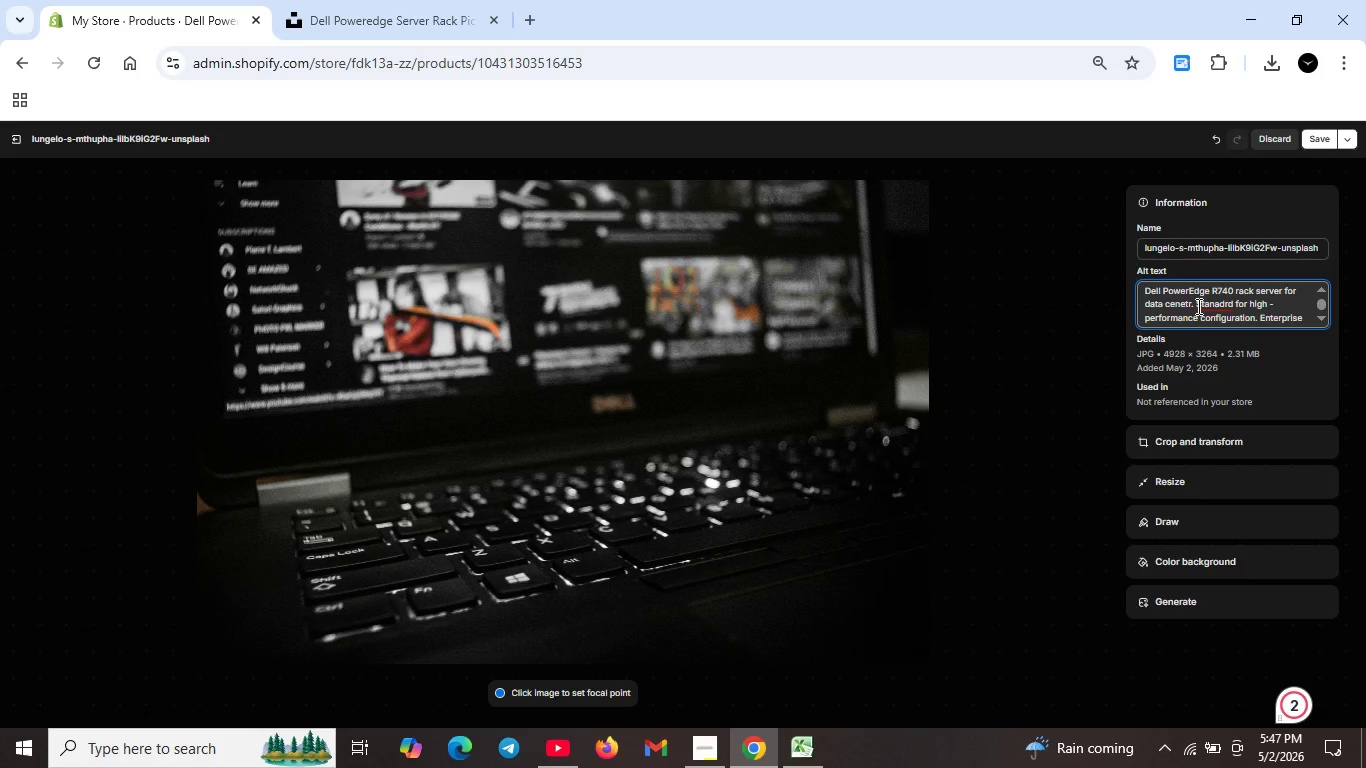 
key(Backspace)
key(Backspace)
key(Backspace)
key(Backspace)
type(ters)
 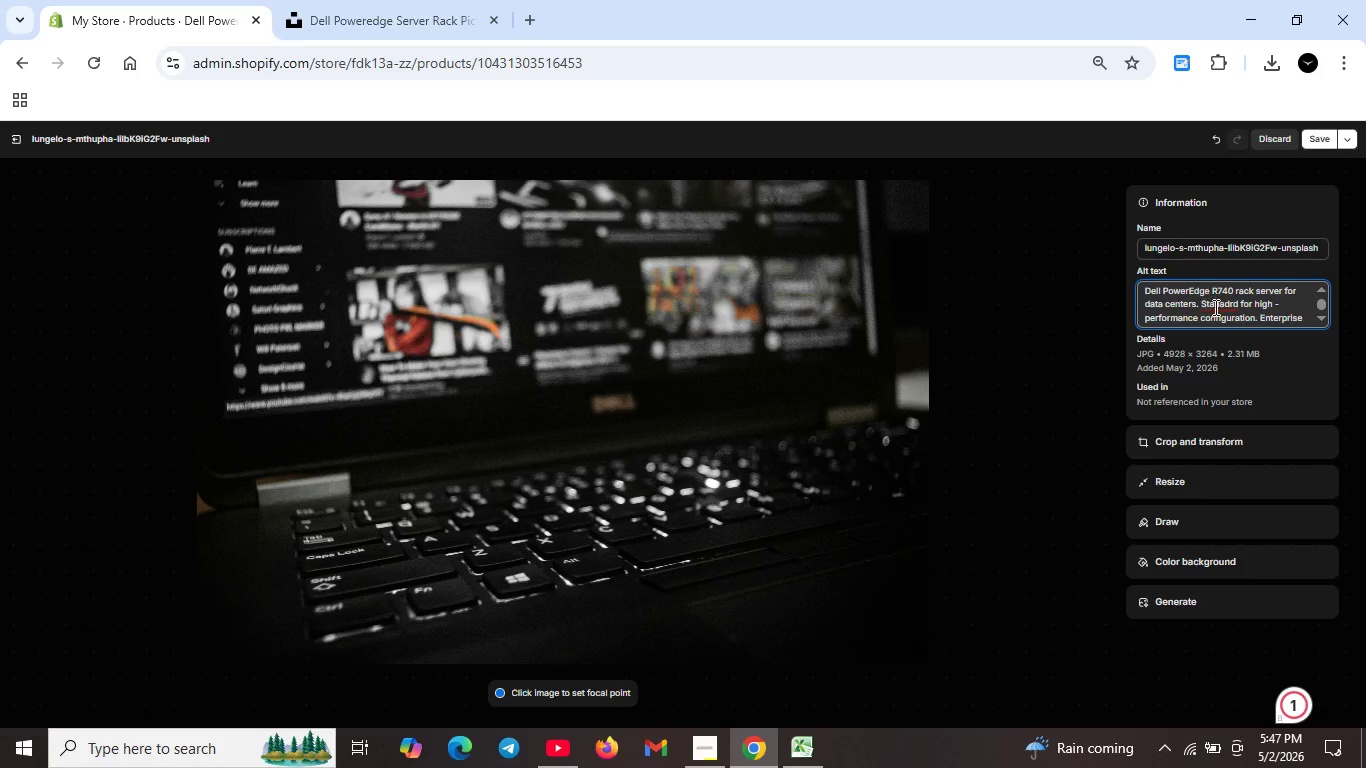 
key(Shift+ShiftLeft)
 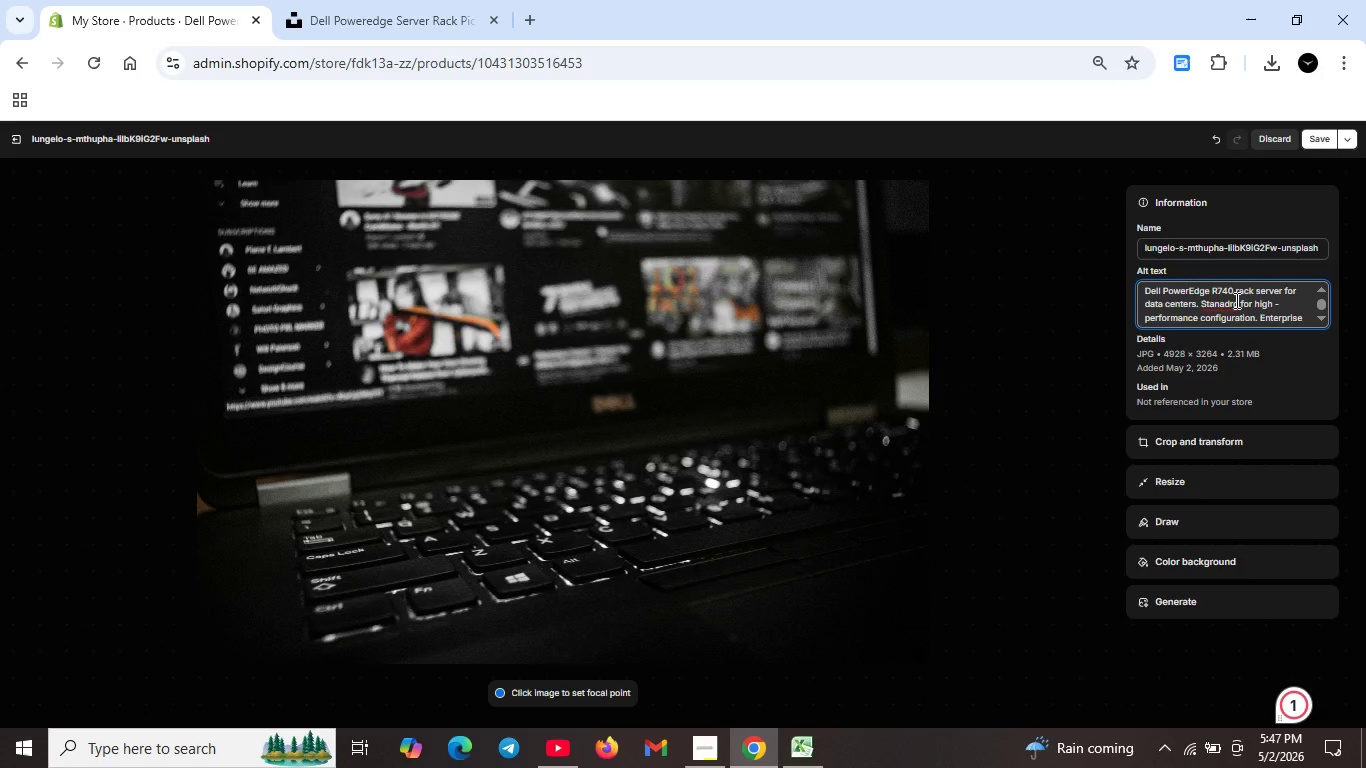 
left_click([1235, 300])
 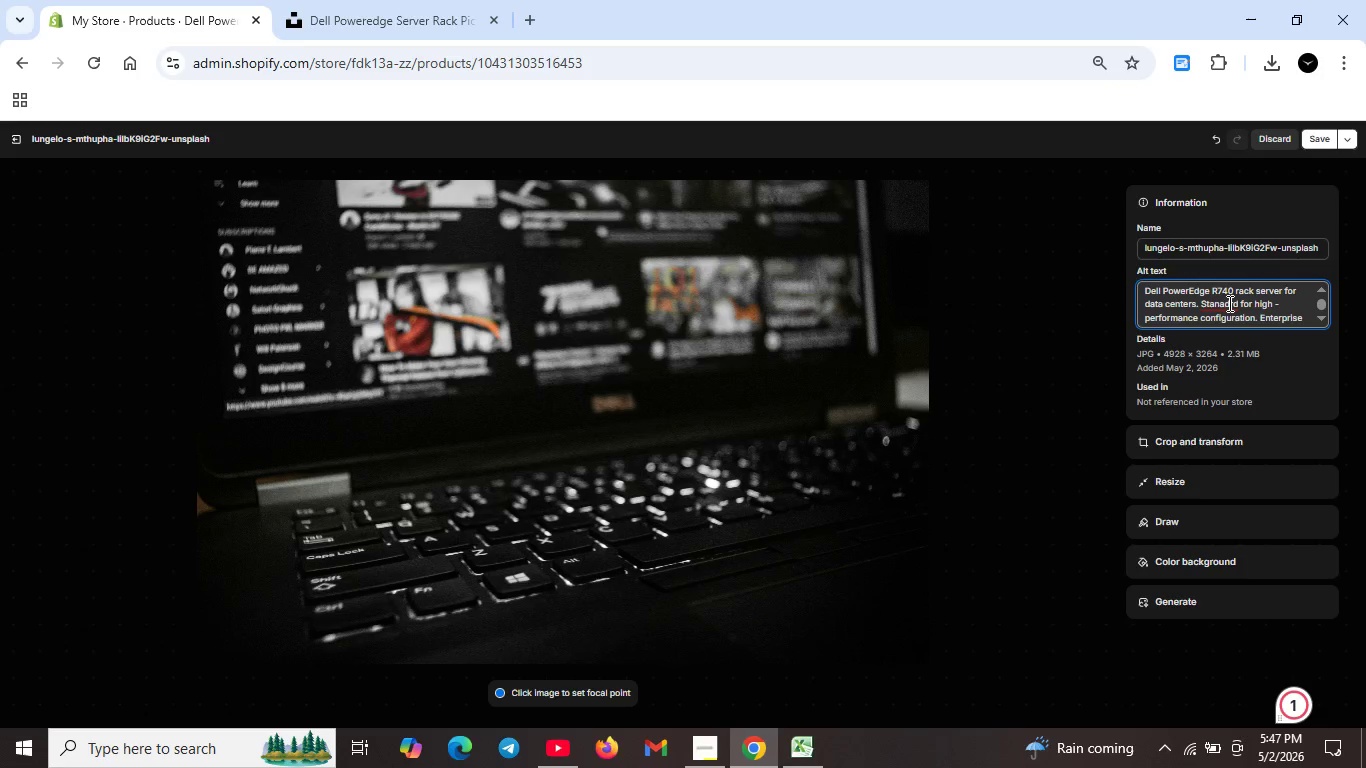 
left_click([1228, 303])
 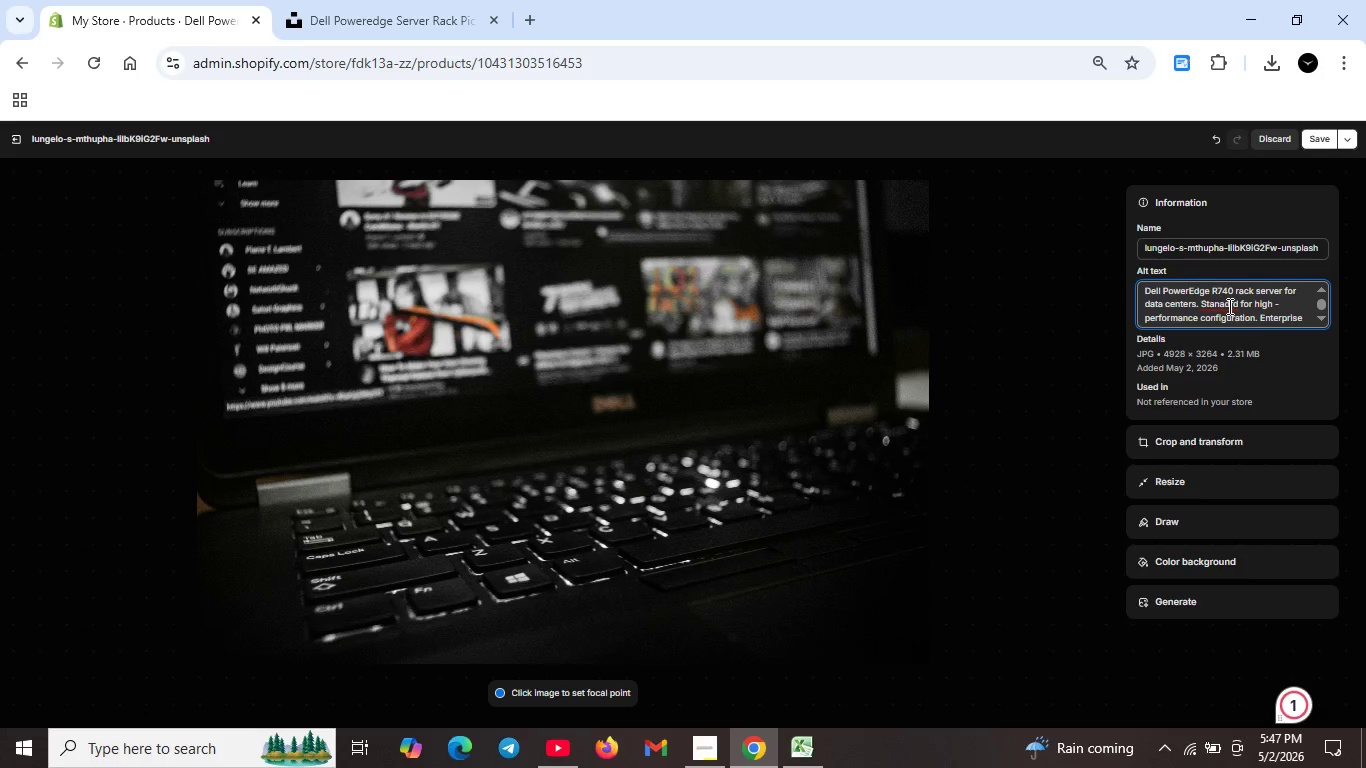 
key(A)
 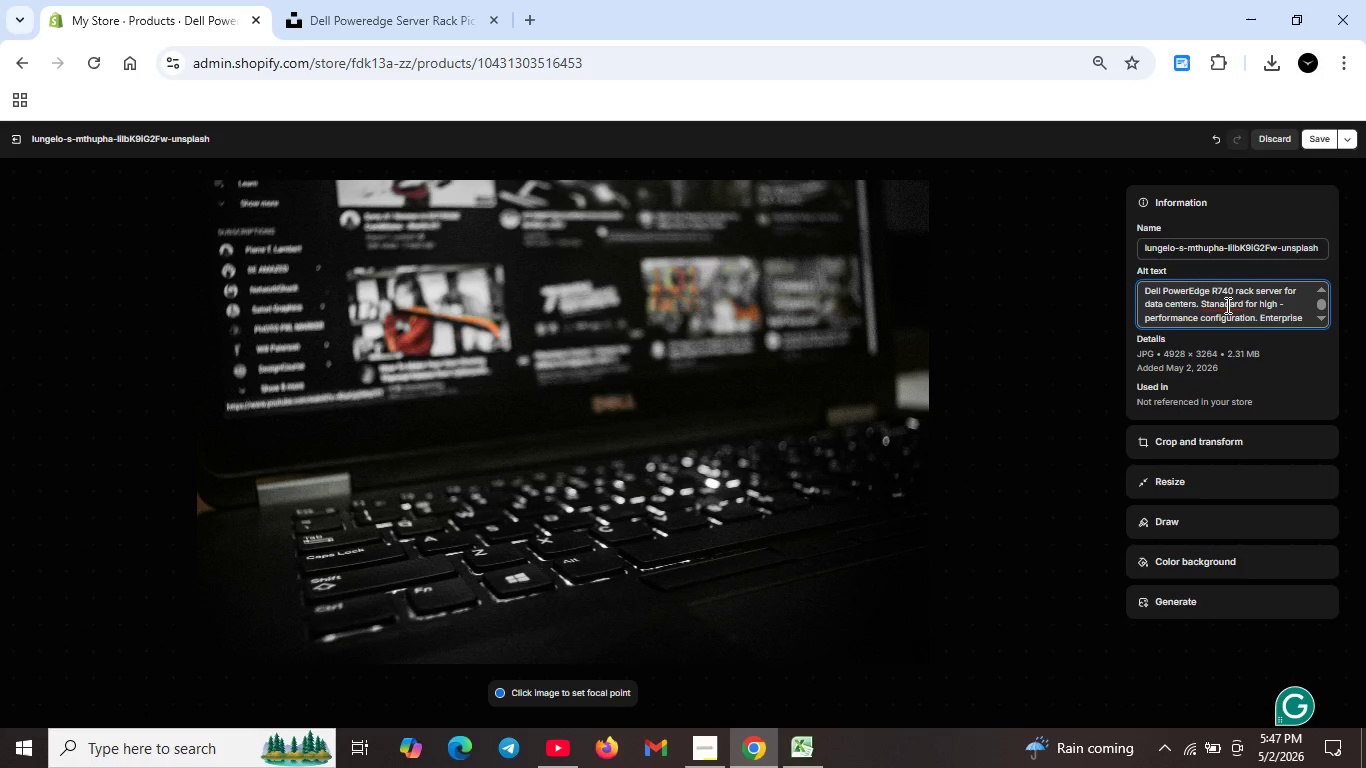 
left_click([1224, 304])
 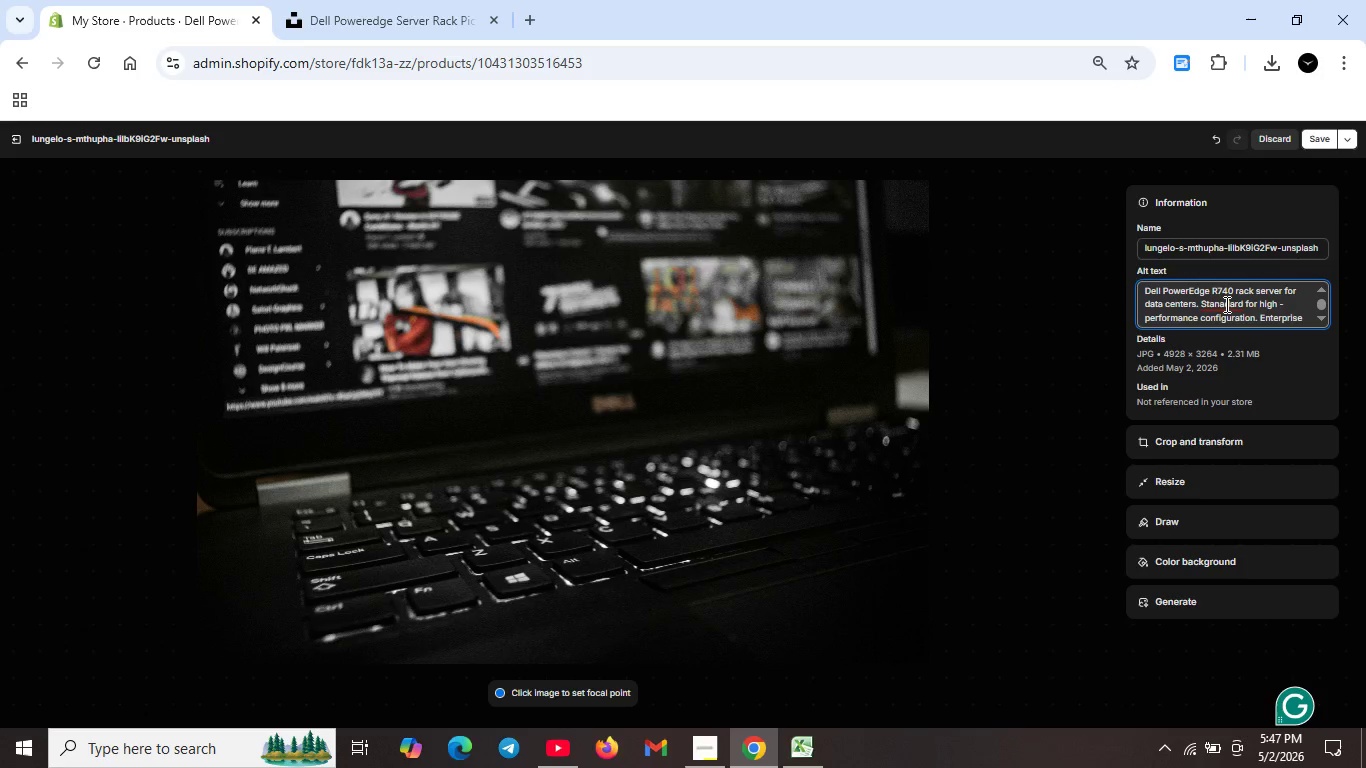 
key(Backspace)
 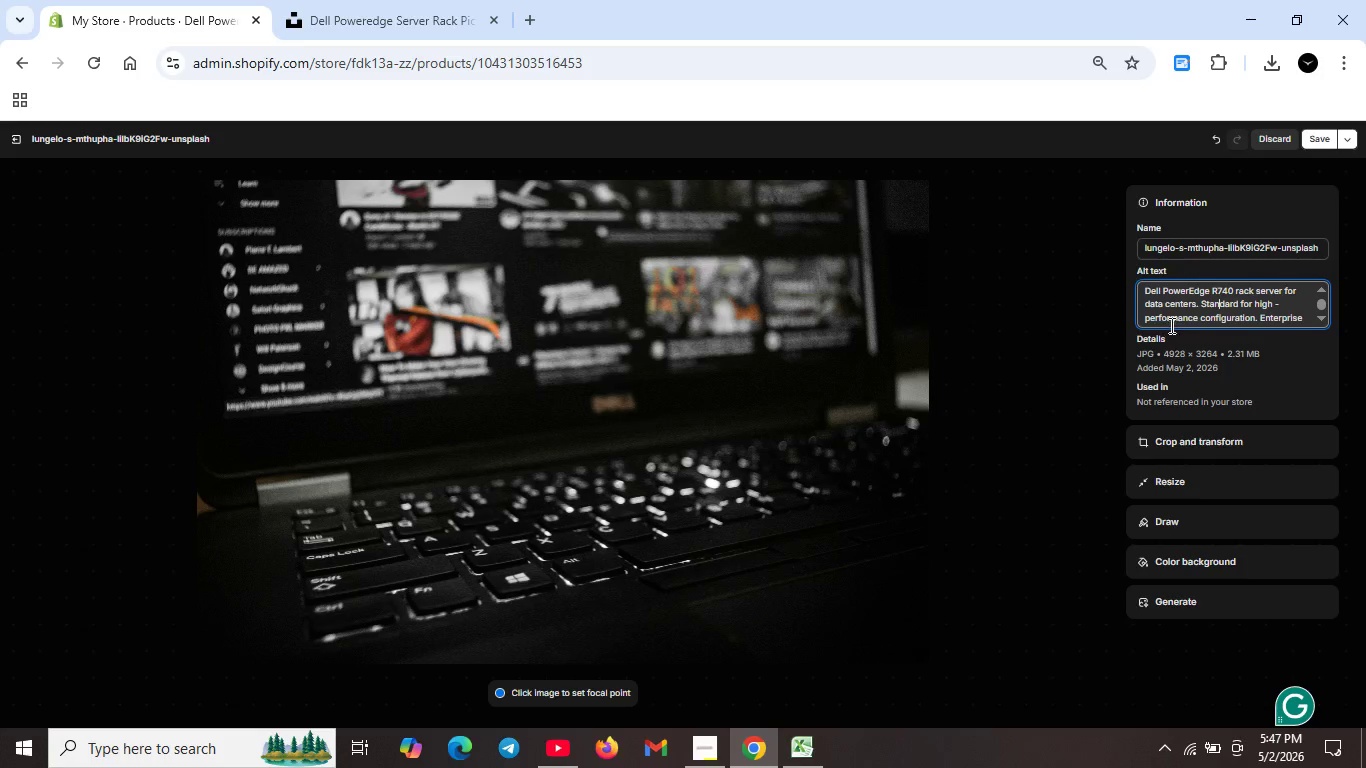 
scroll: coordinate [1276, 311], scroll_direction: down, amount: 1.0
 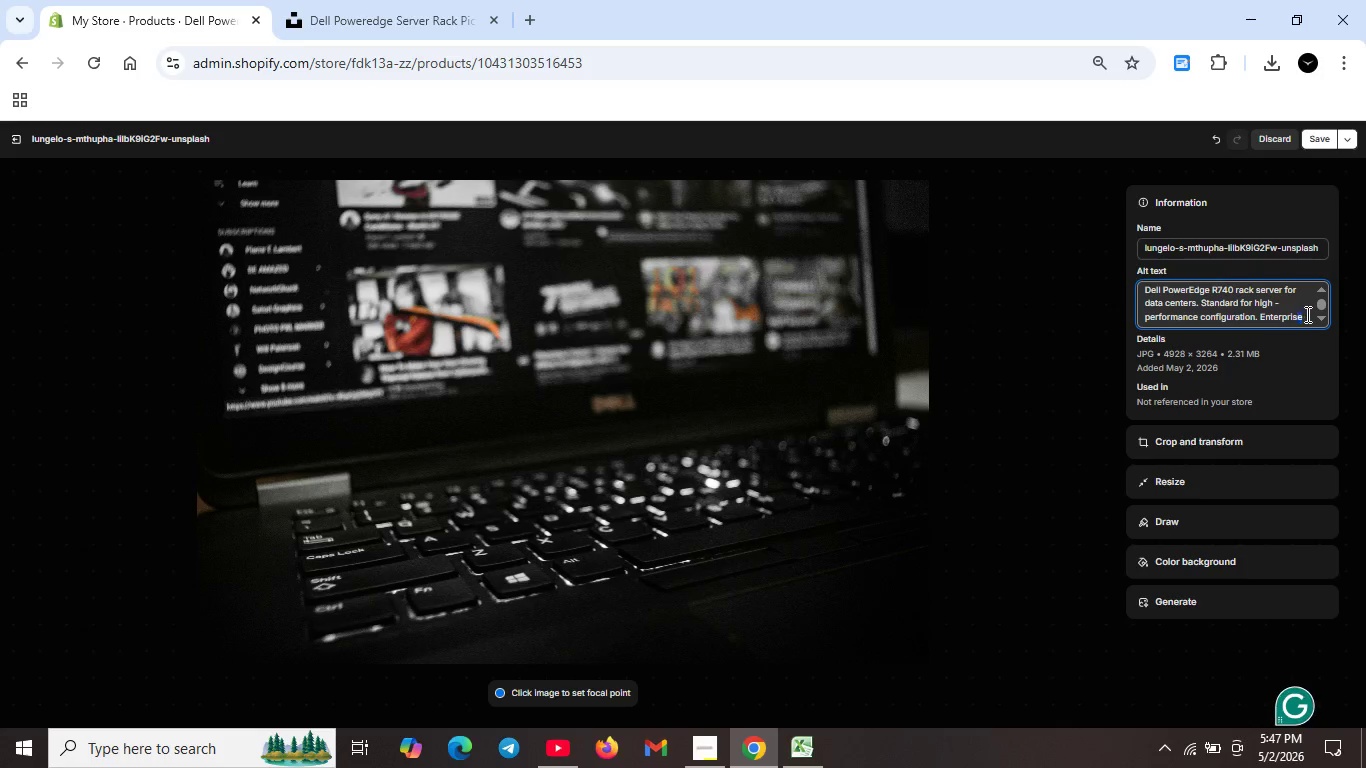 
double_click([1306, 314])
 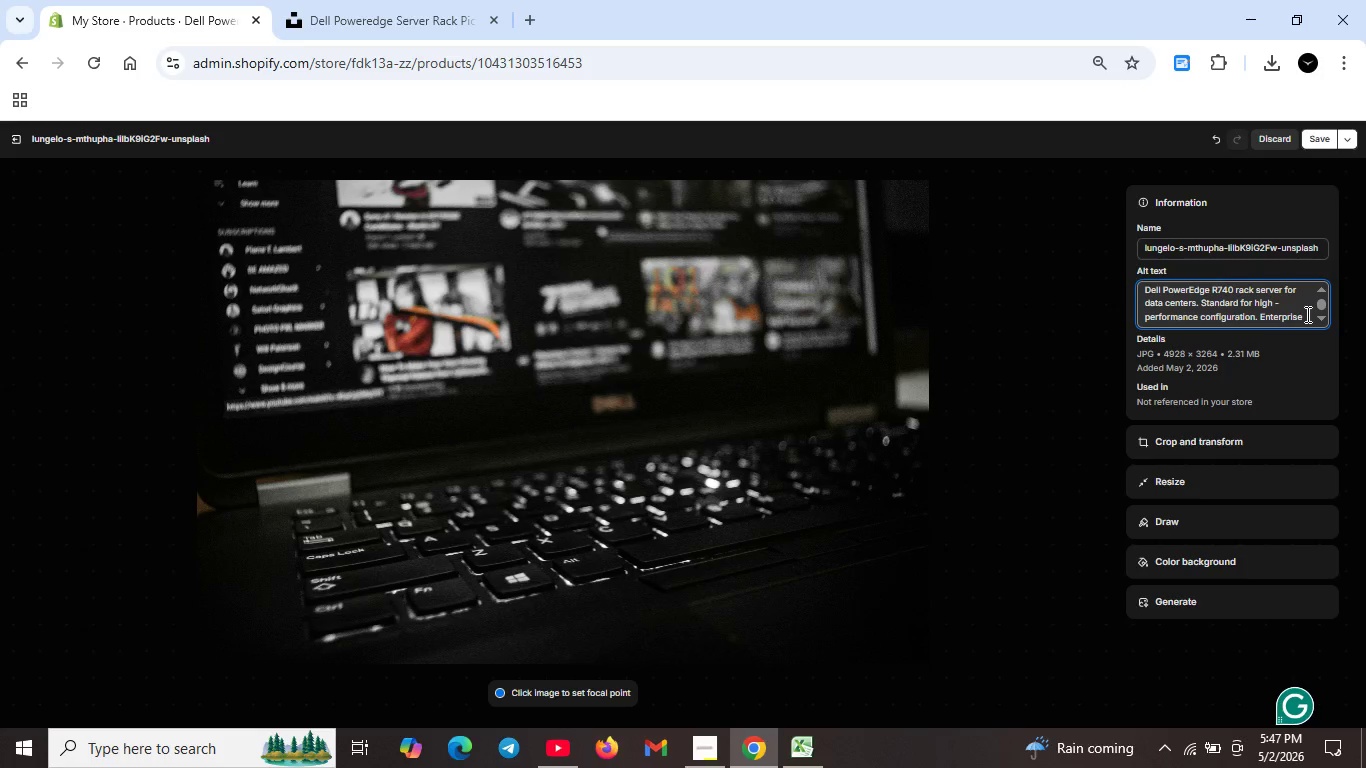 
type( computing hardware.)
 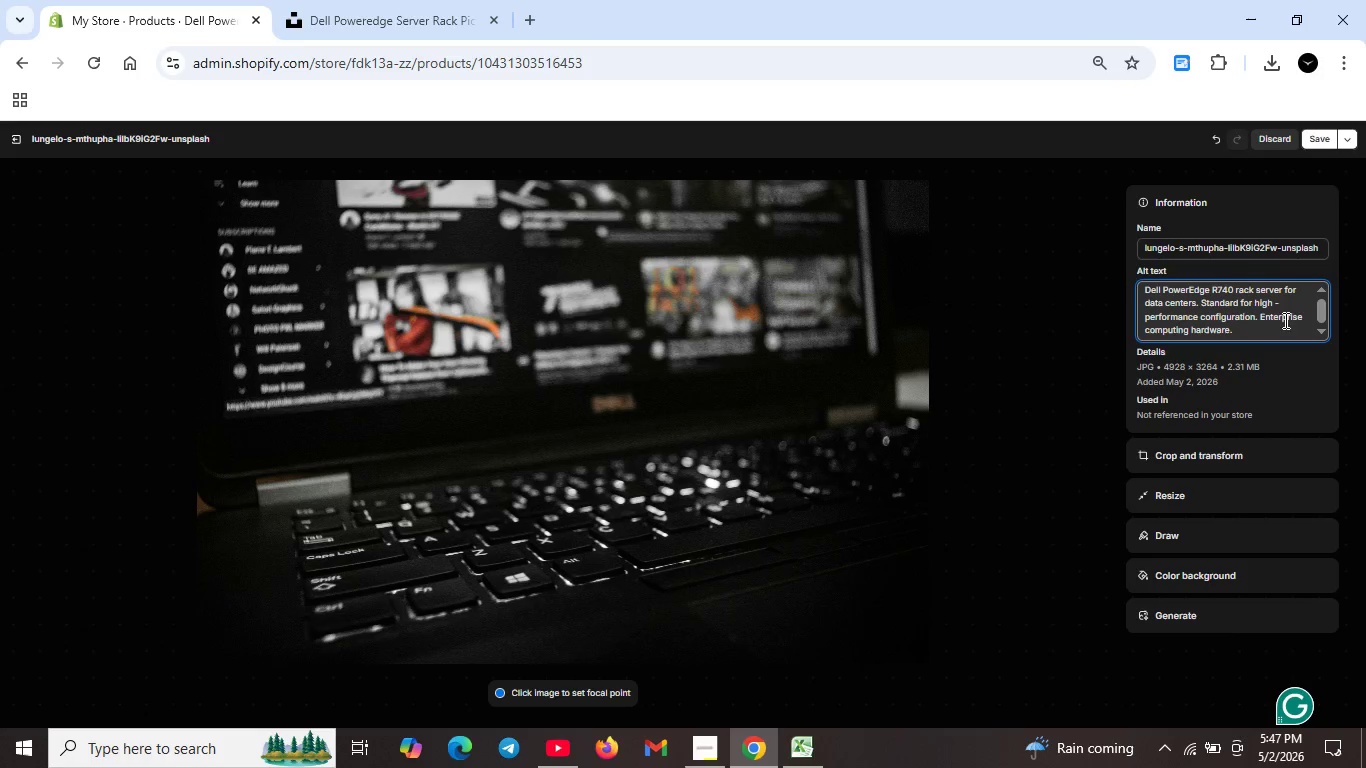 
wait(7.91)
 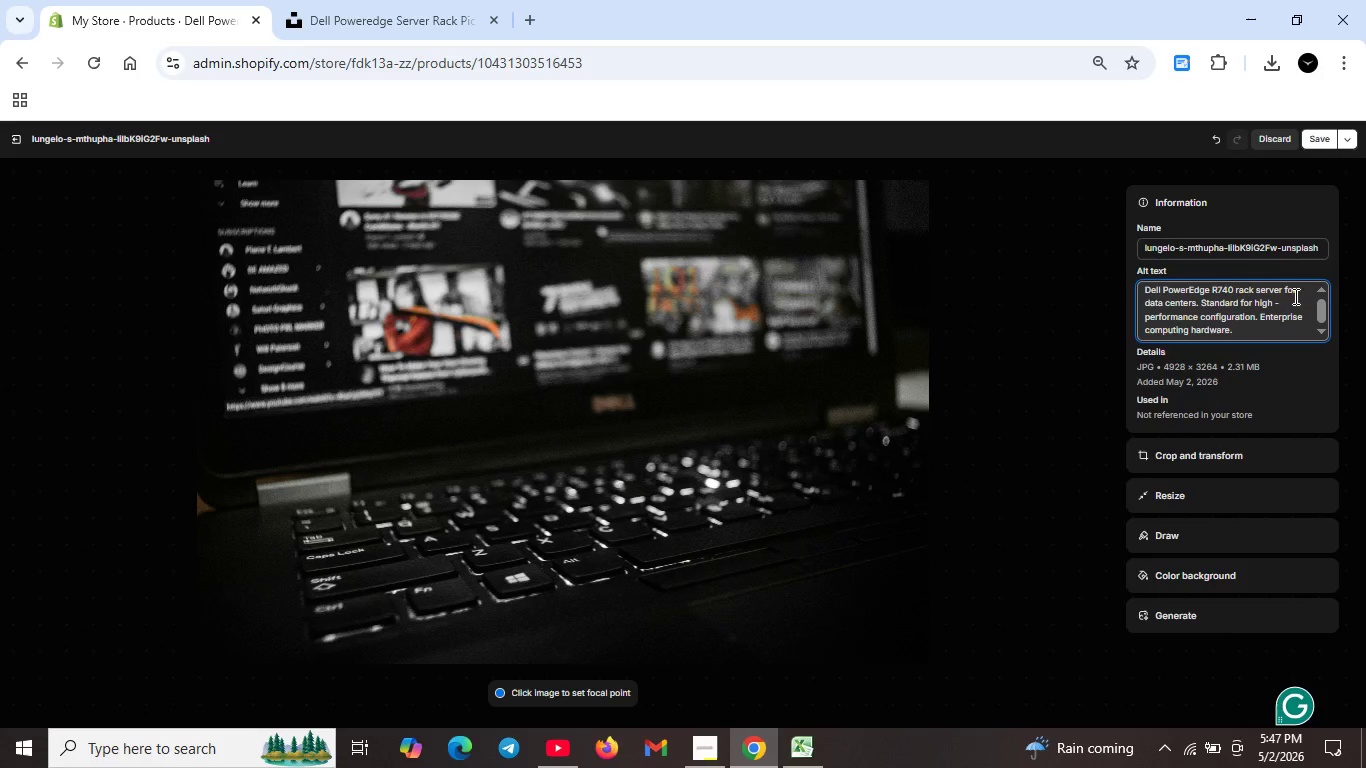 
left_click([1323, 137])
 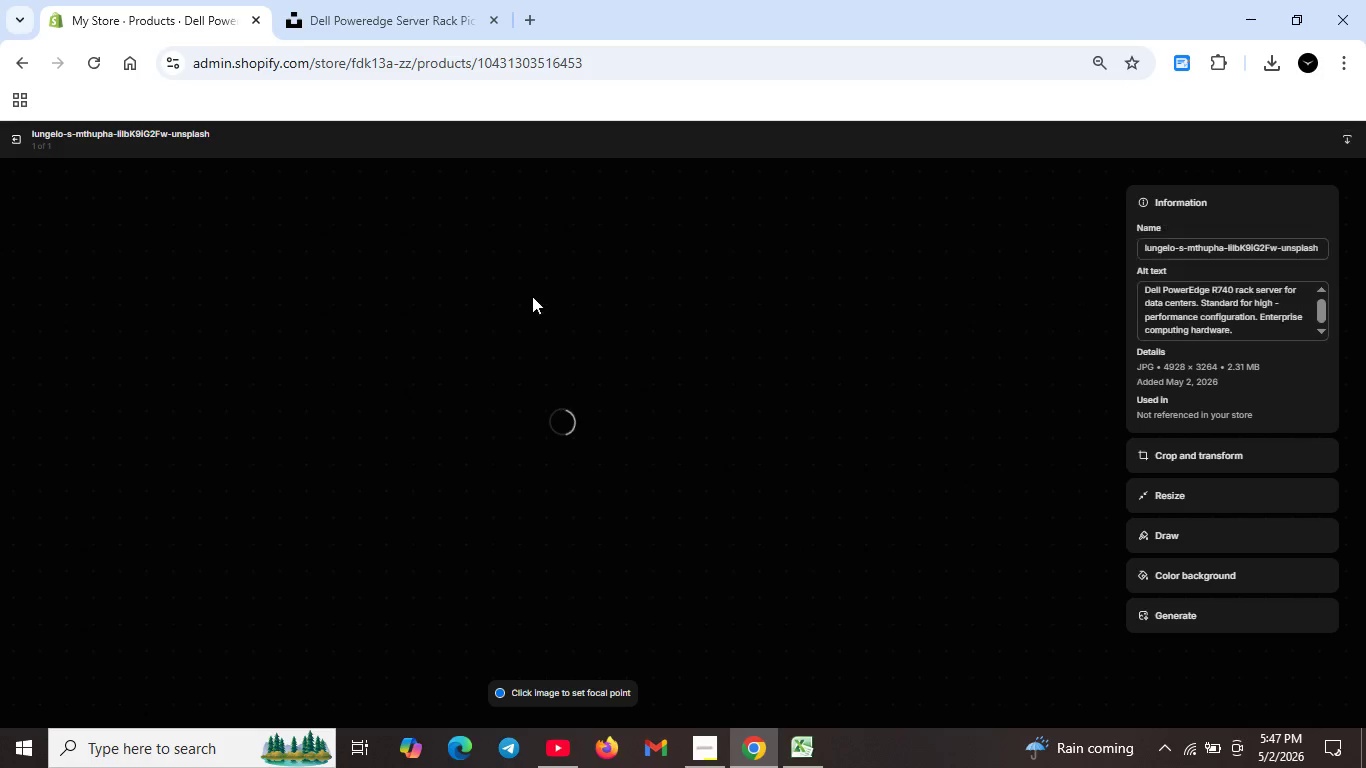 
wait(7.44)
 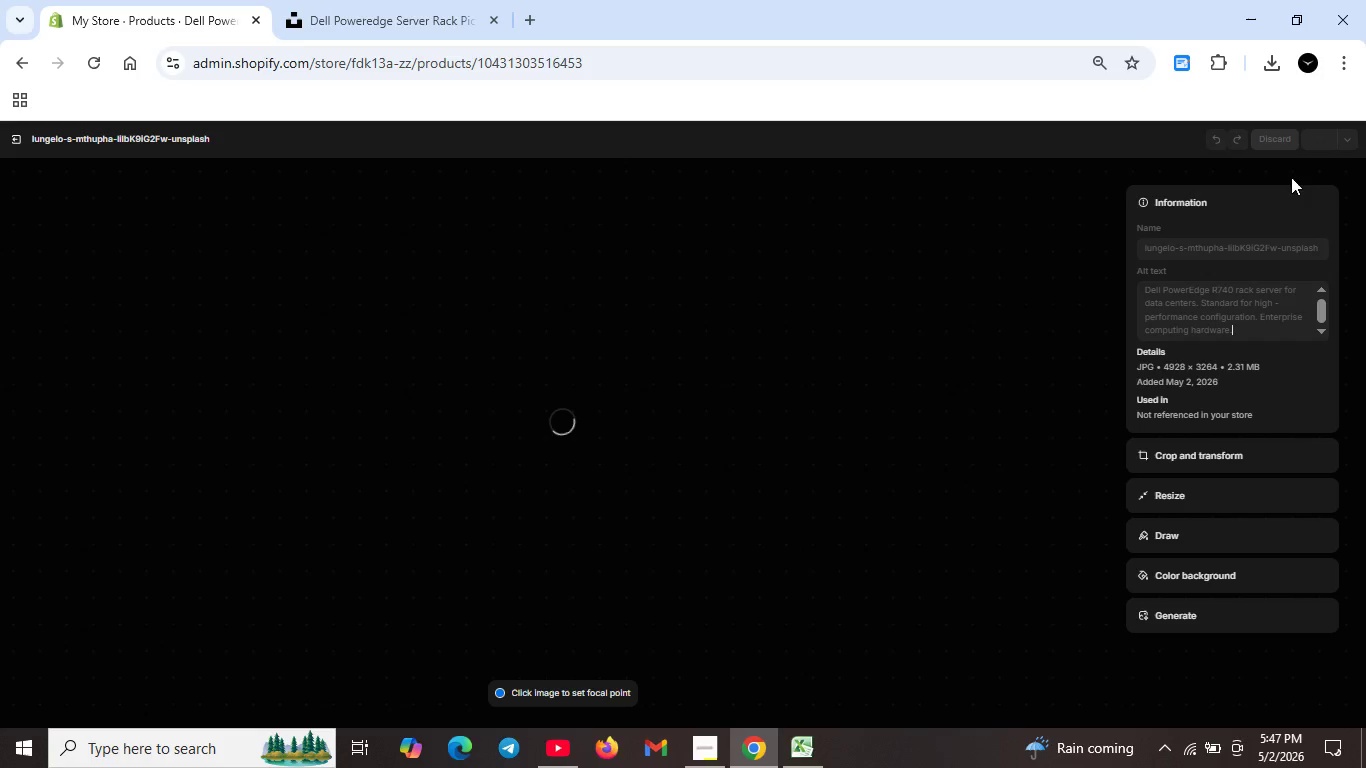 
scroll: coordinate [1224, 305], scroll_direction: none, amount: 0.0
 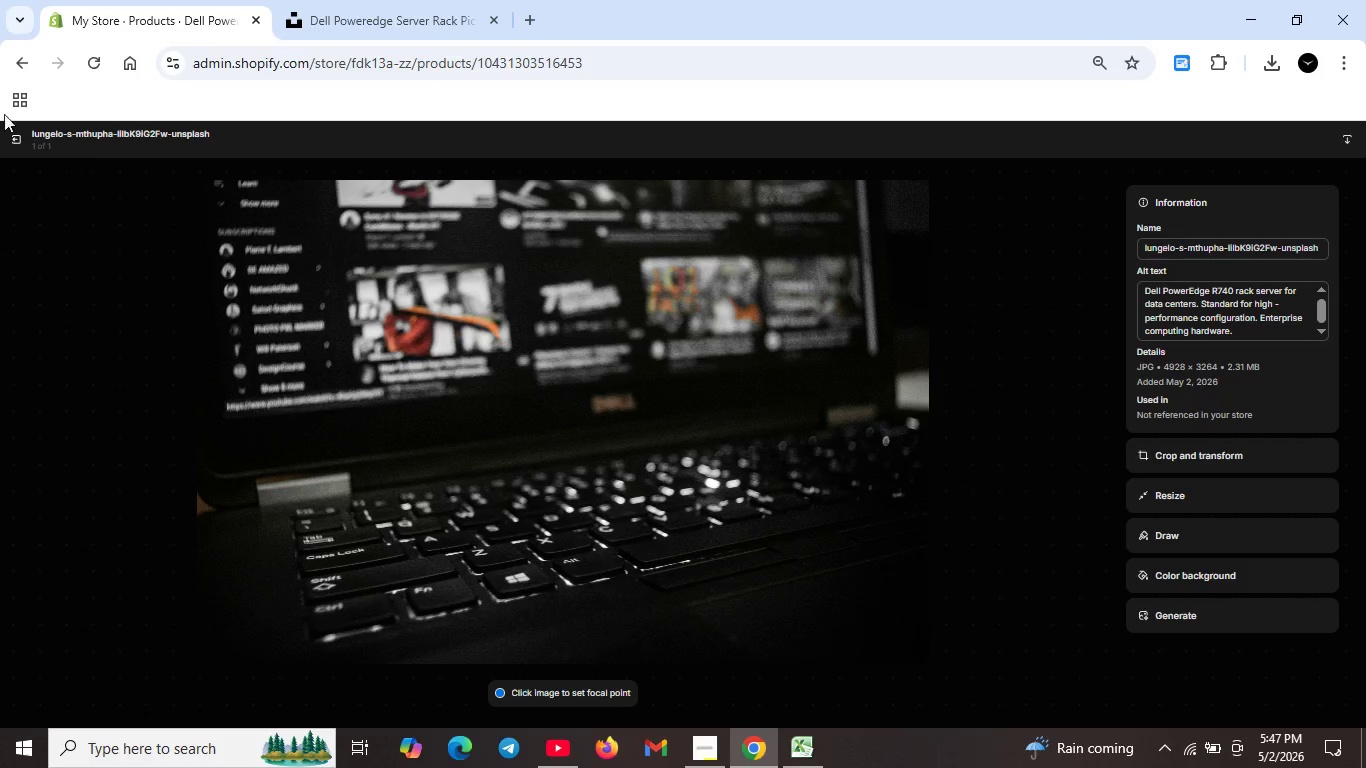 
left_click([20, 133])
 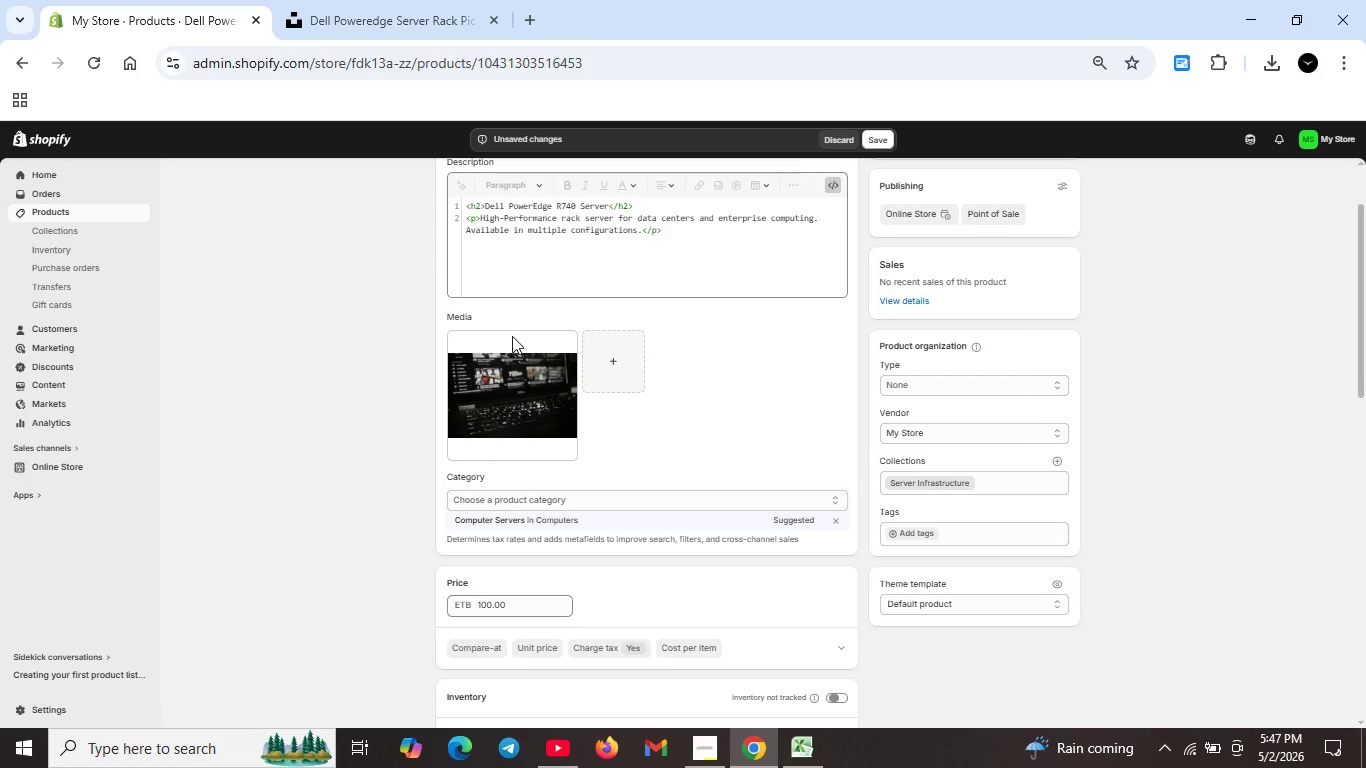 
scroll: coordinate [539, 354], scroll_direction: down, amount: 20.0
 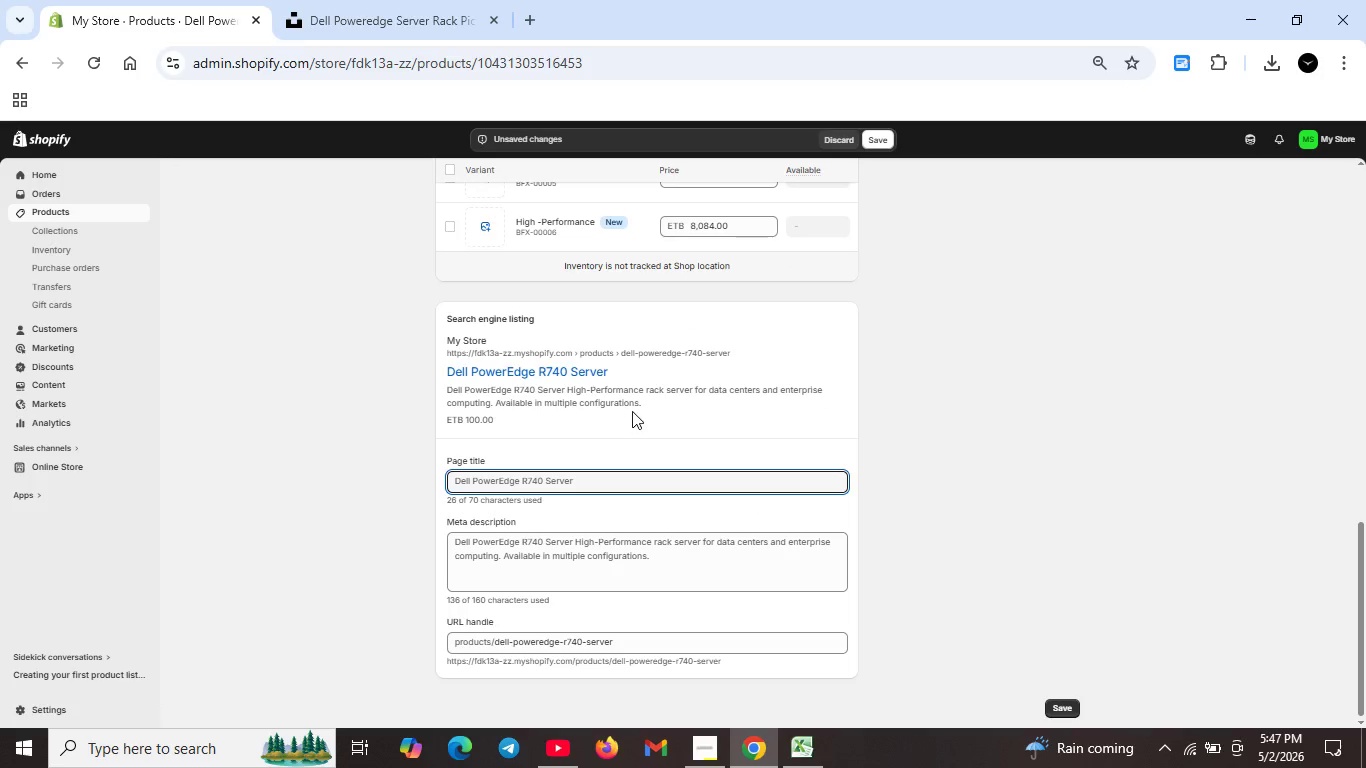 
scroll: coordinate [633, 399], scroll_direction: up, amount: 10.0
 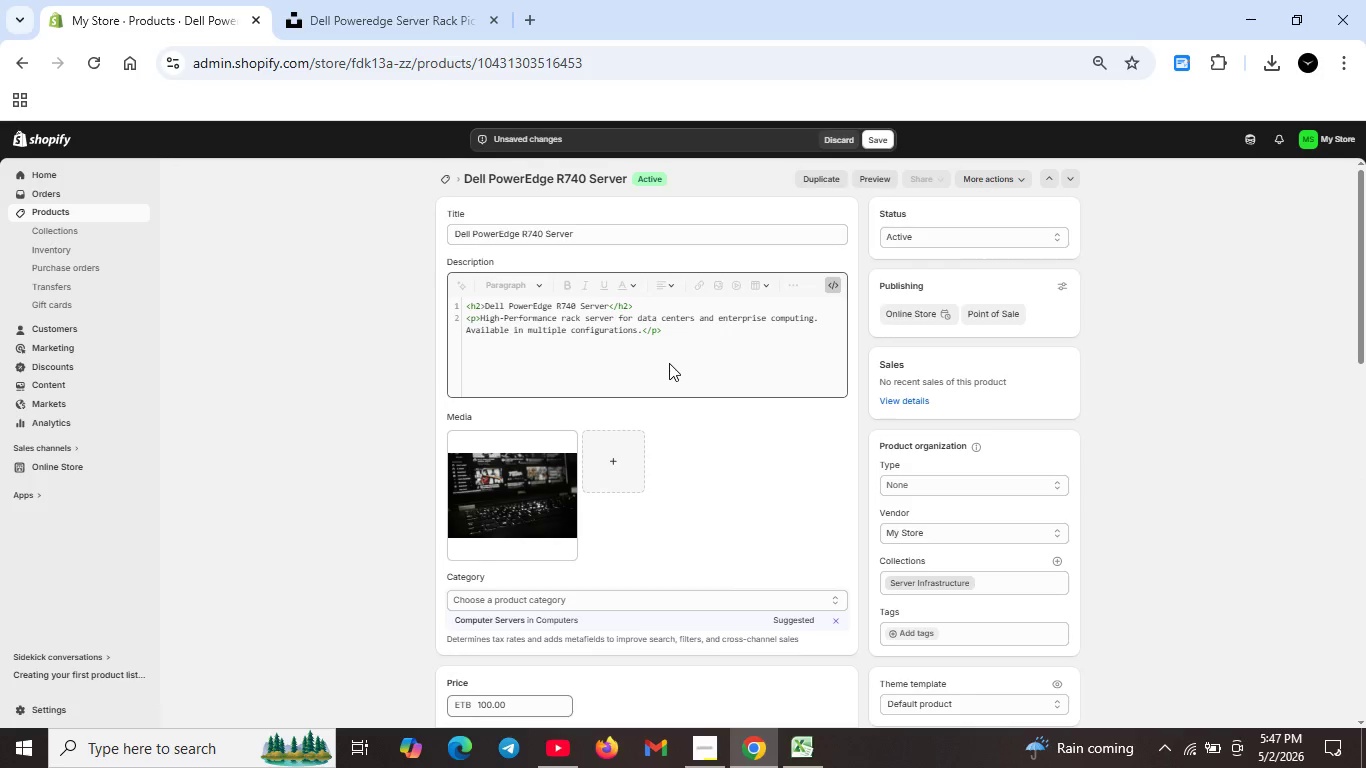 
scroll: coordinate [671, 369], scroll_direction: down, amount: 6.0
 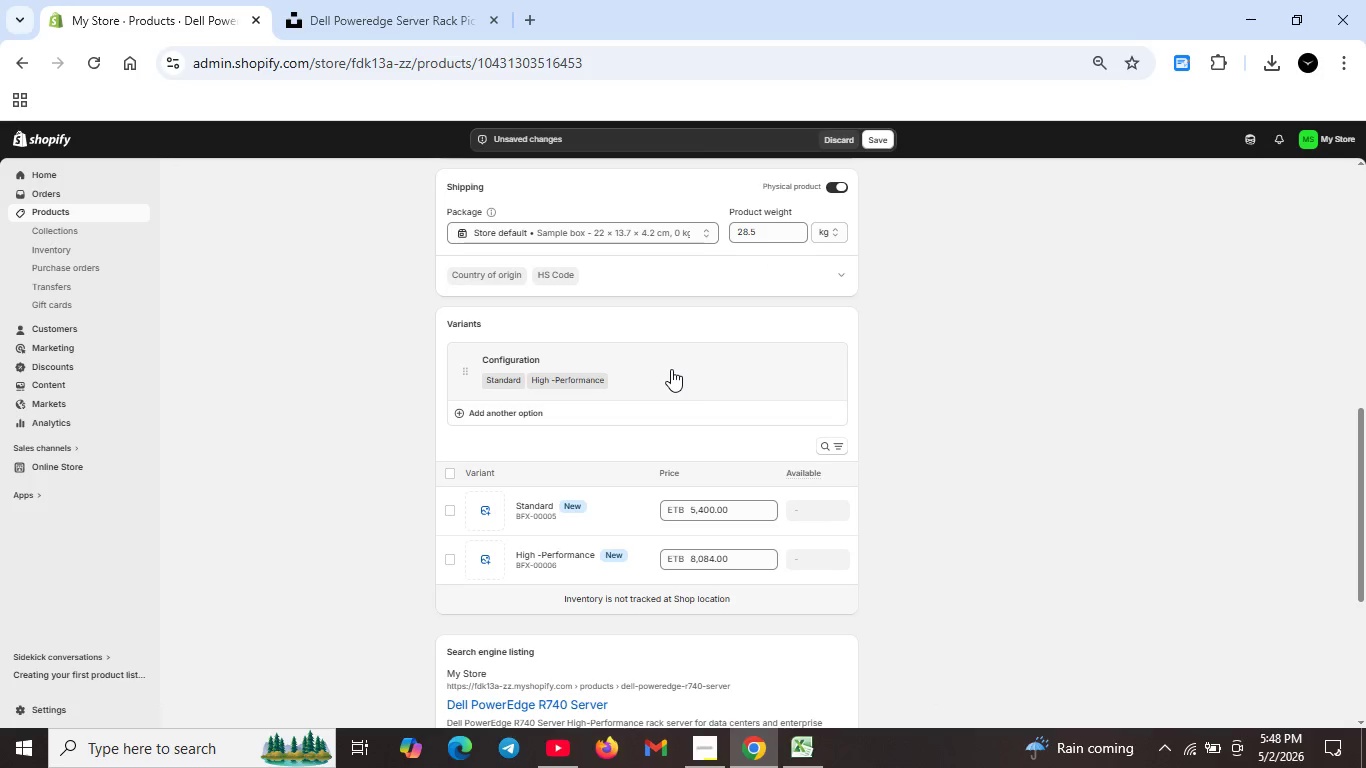 
scroll: coordinate [671, 369], scroll_direction: up, amount: 9.0
 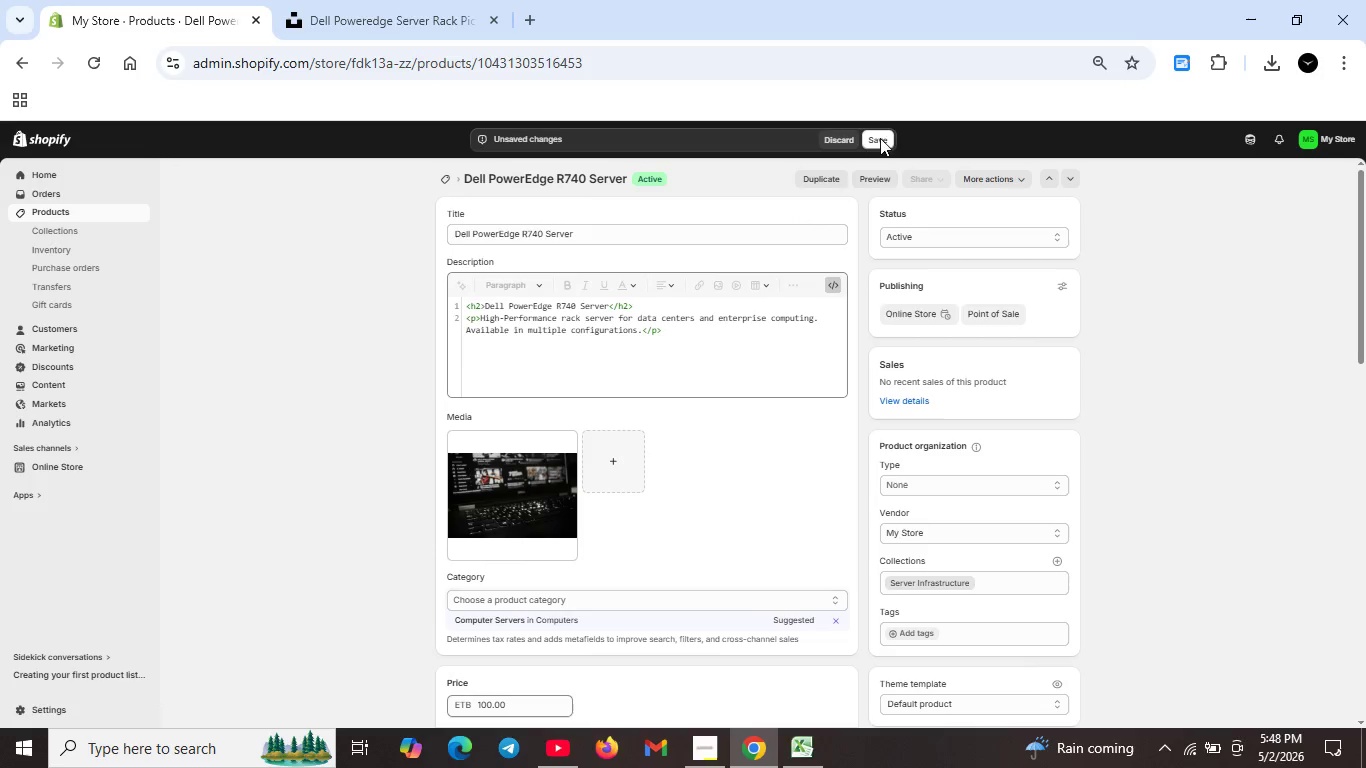 
left_click([880, 138])
 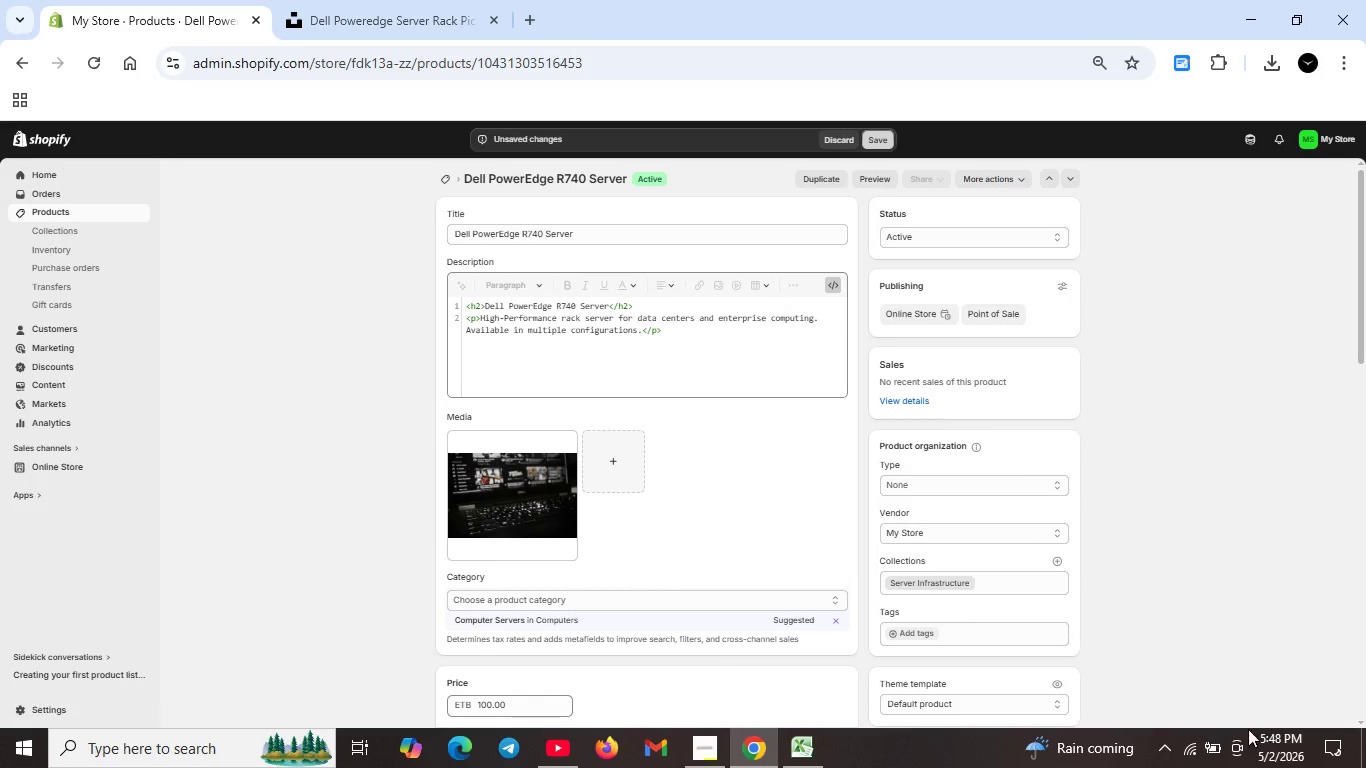 
left_click([1325, 750])
 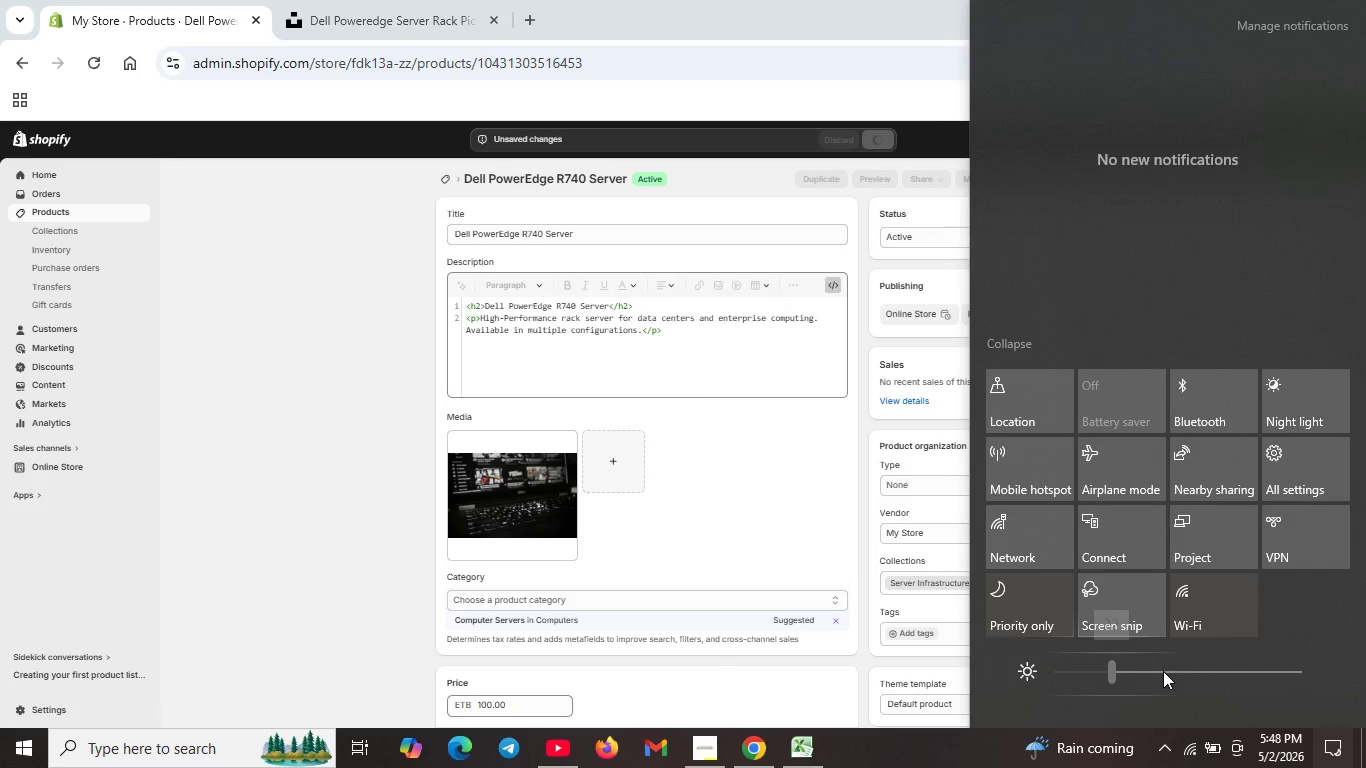 
double_click([1181, 668])
 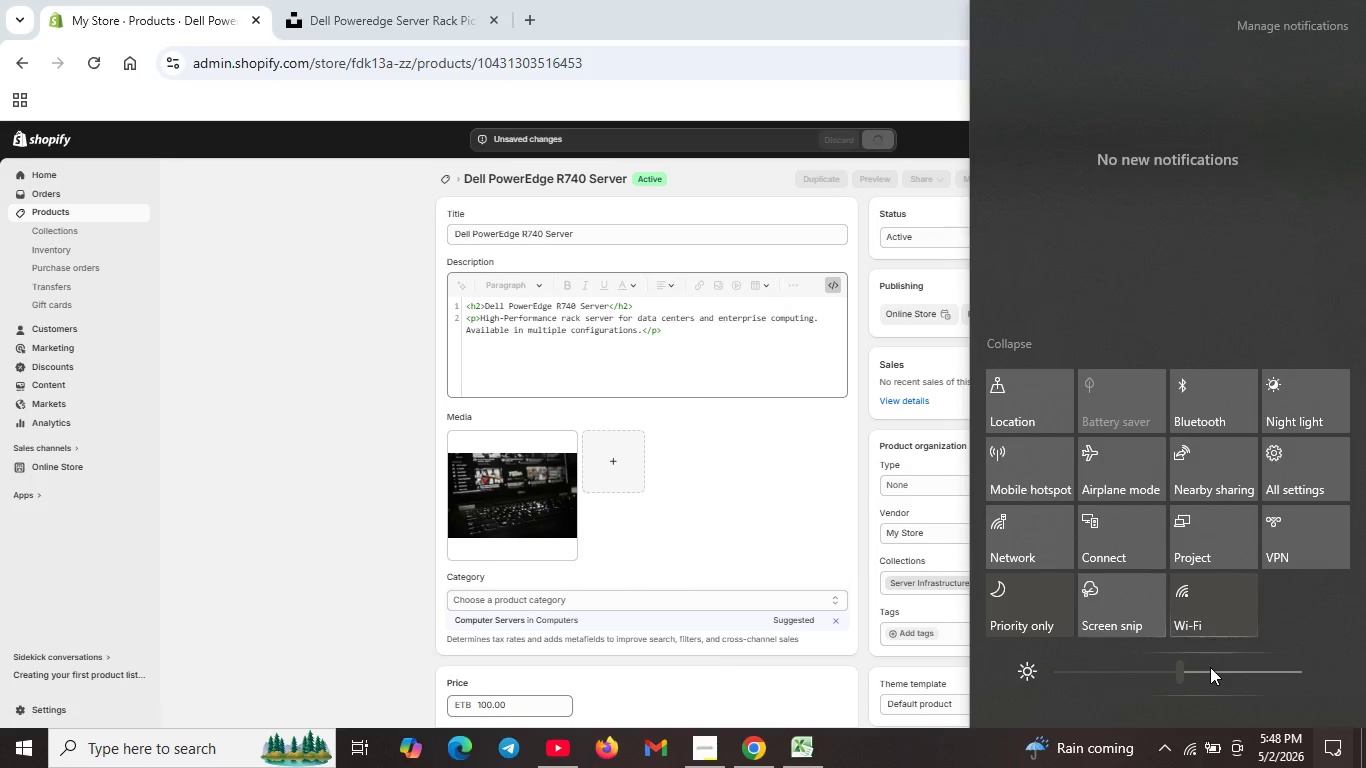 
triple_click([1210, 667])
 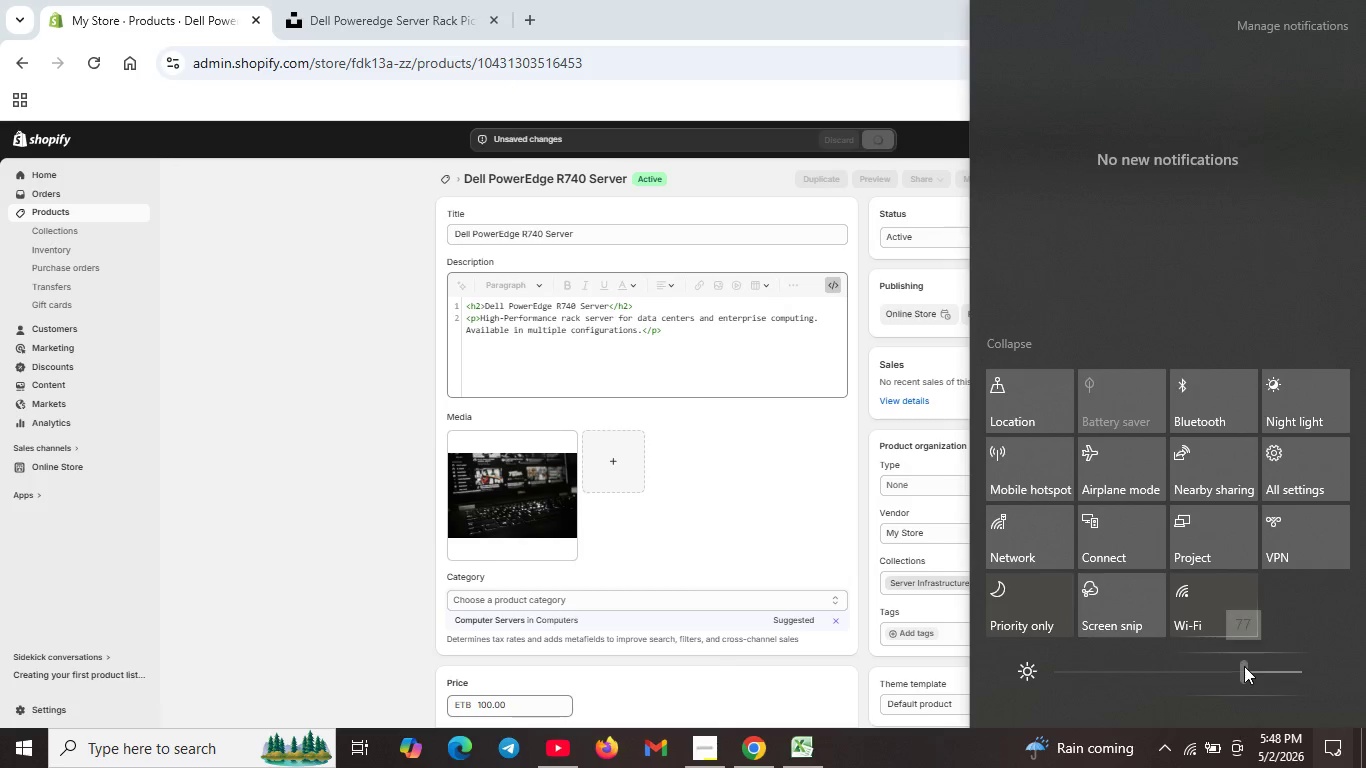 
triple_click([1244, 666])
 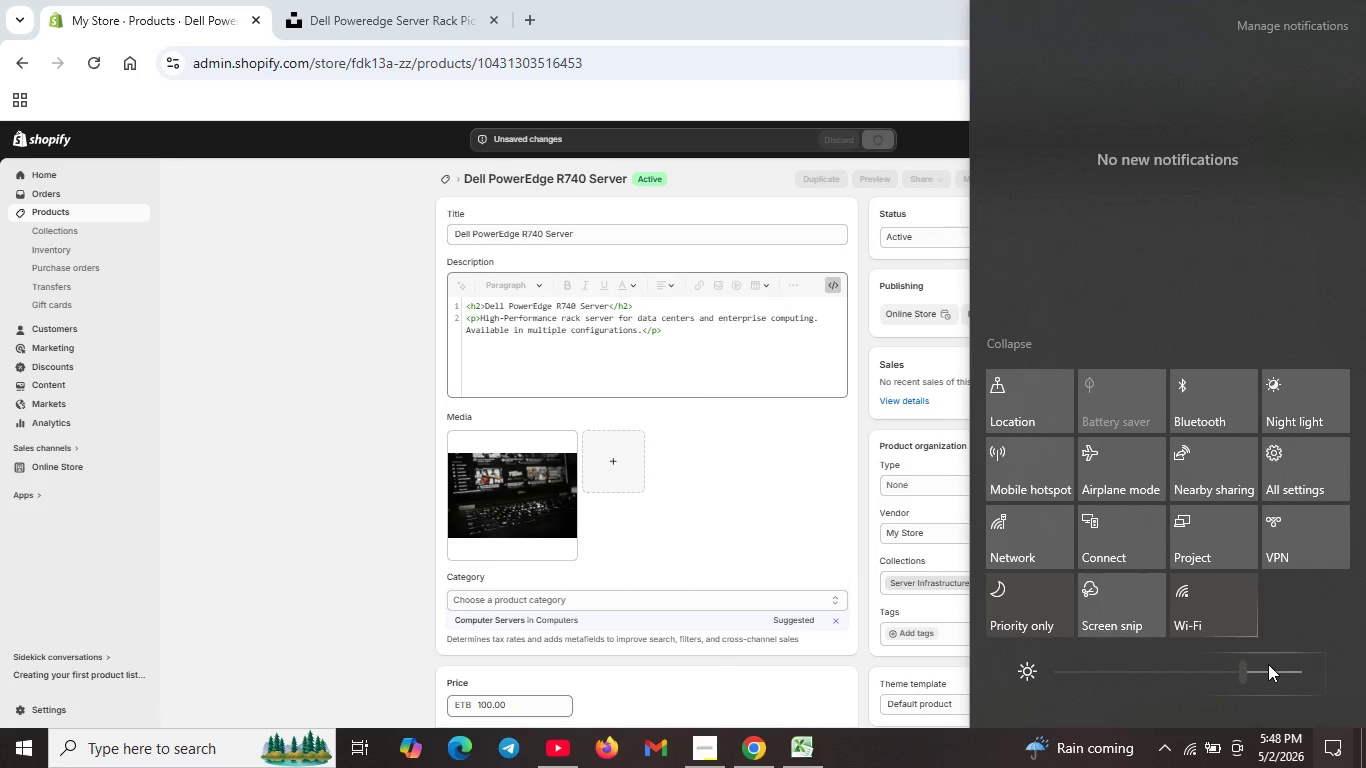 
triple_click([1268, 664])
 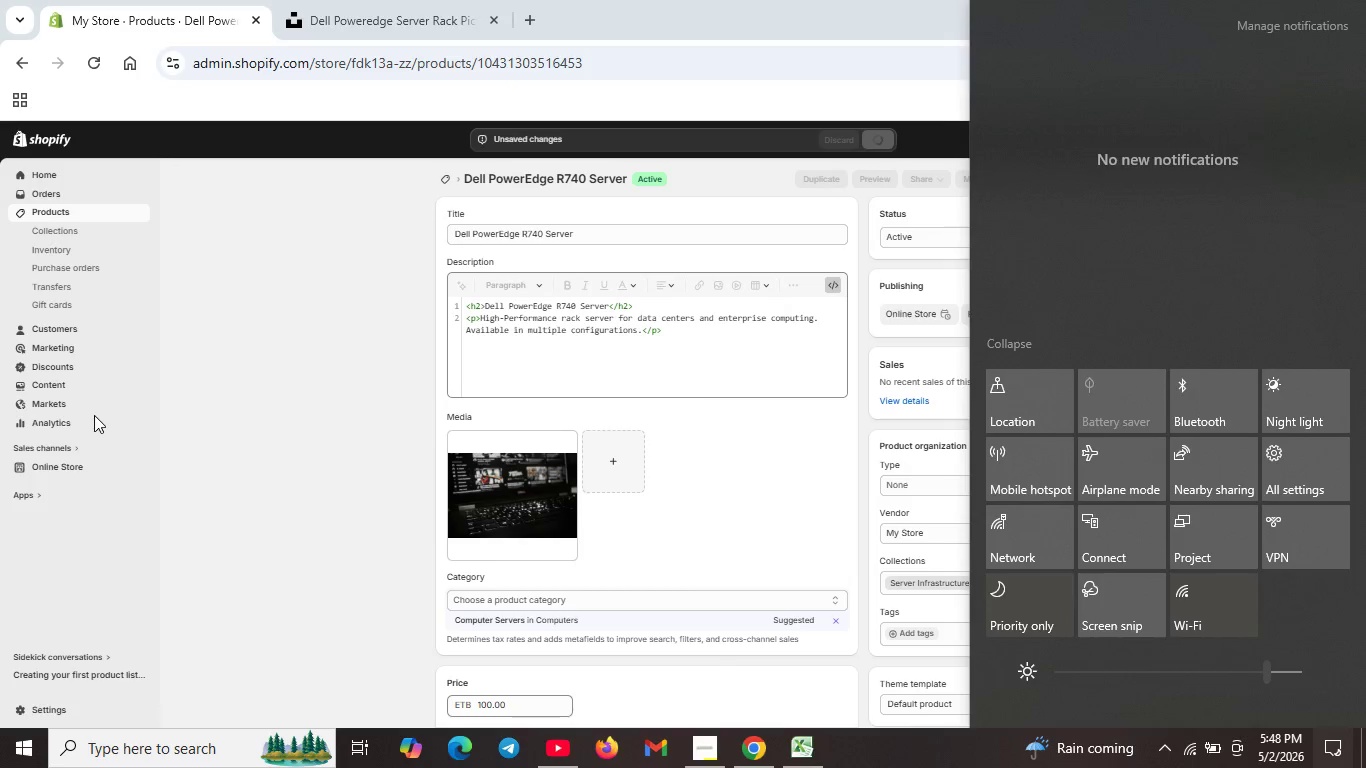 
left_click([252, 435])
 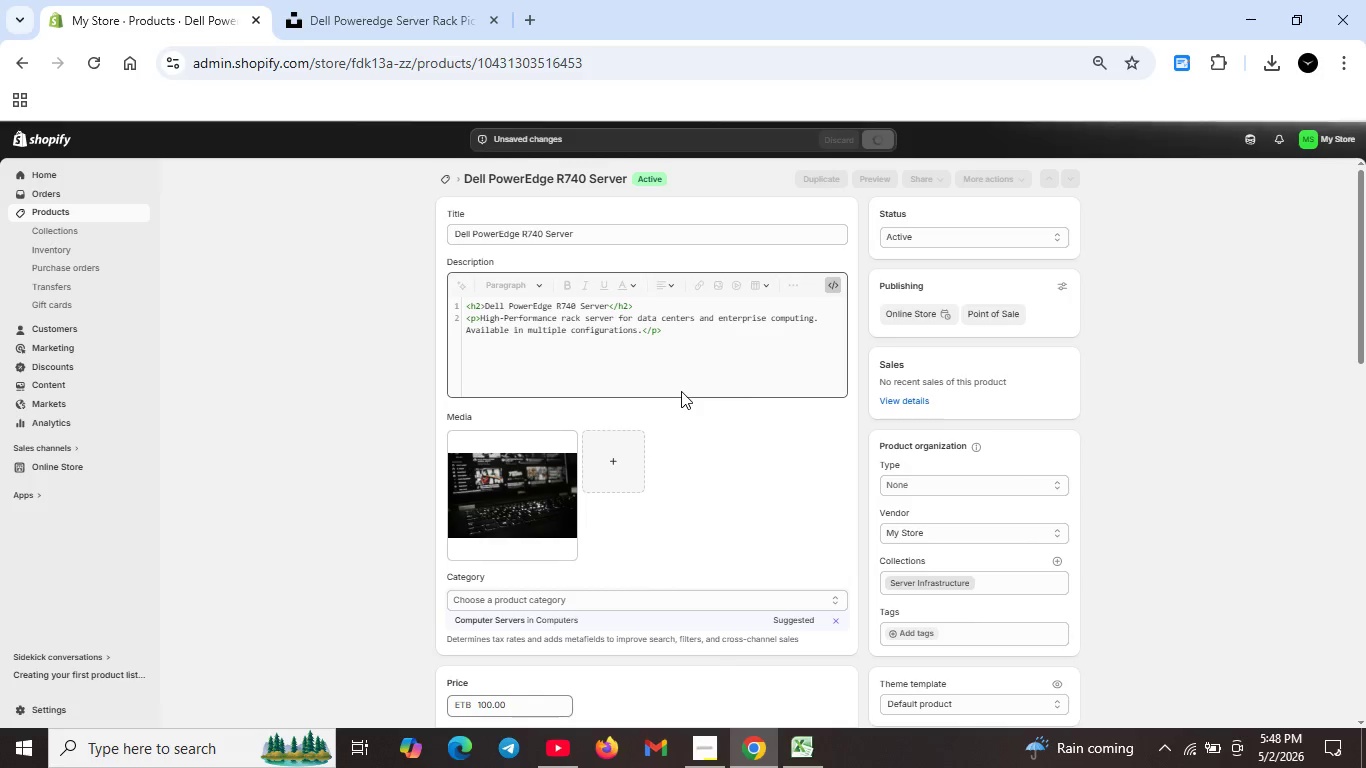 
wait(9.12)
 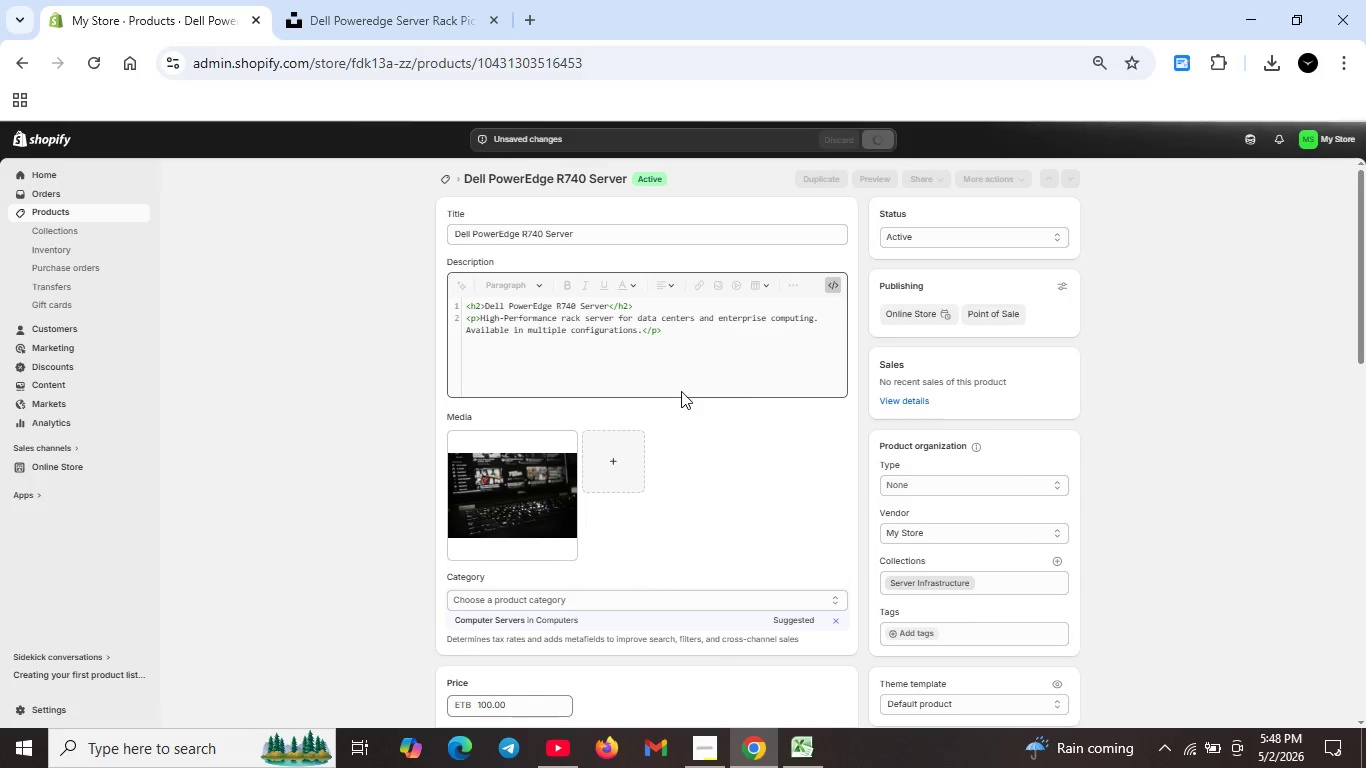 
left_click([881, 140])
 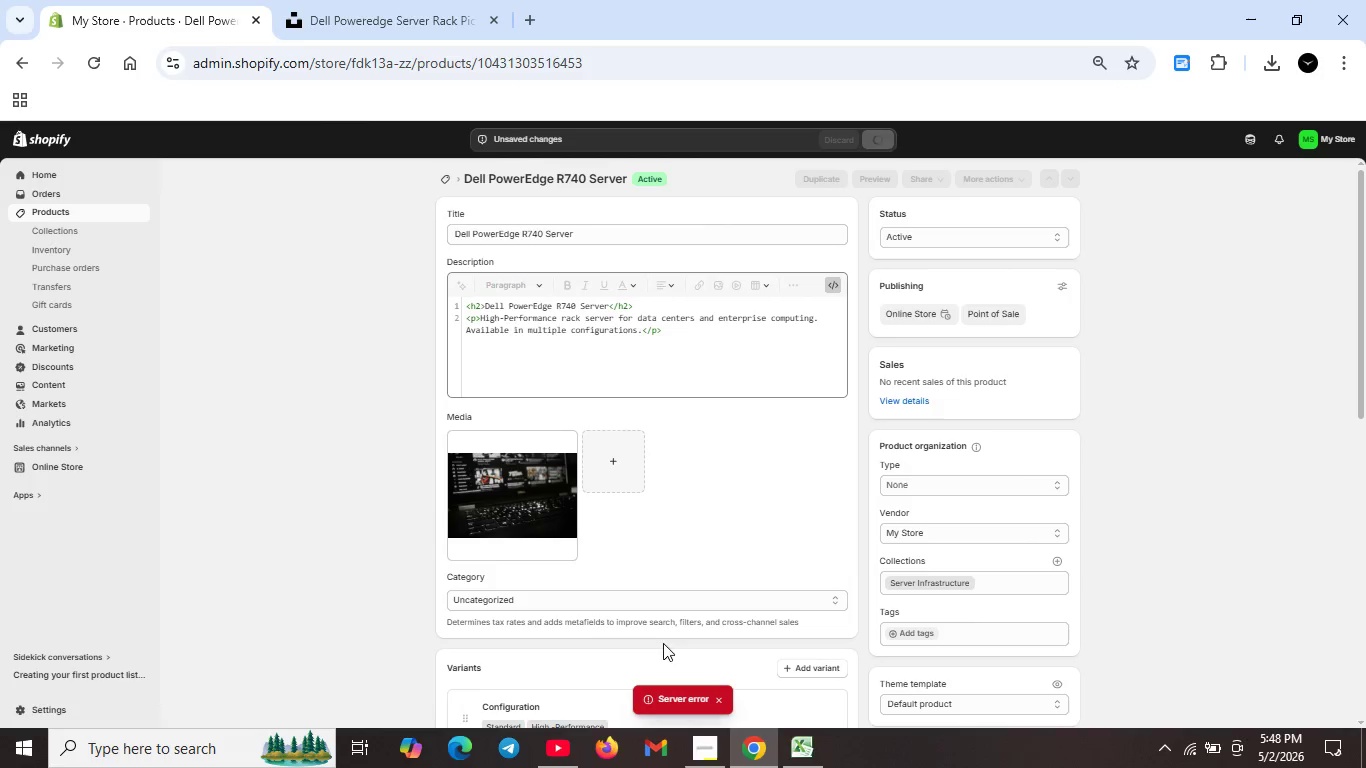 
wait(5.3)
 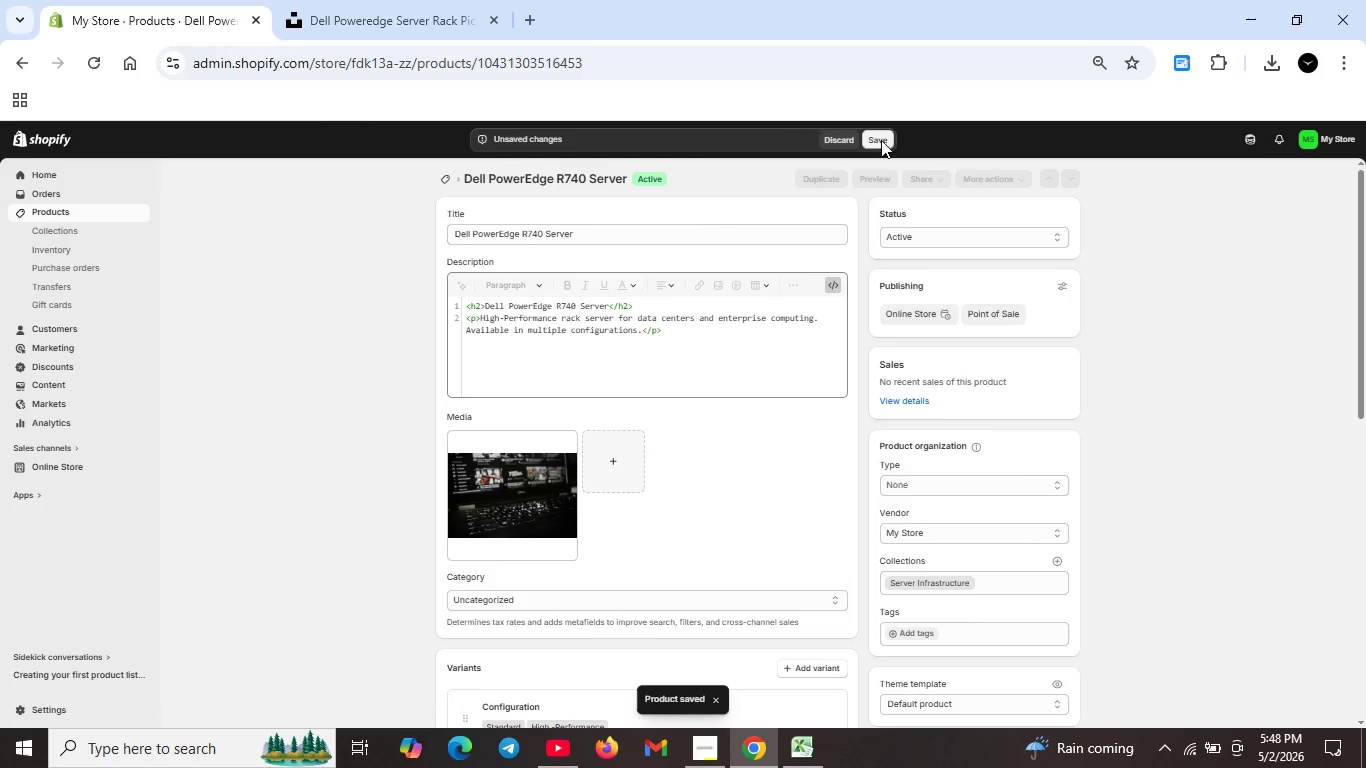 
left_click([1185, 752])
 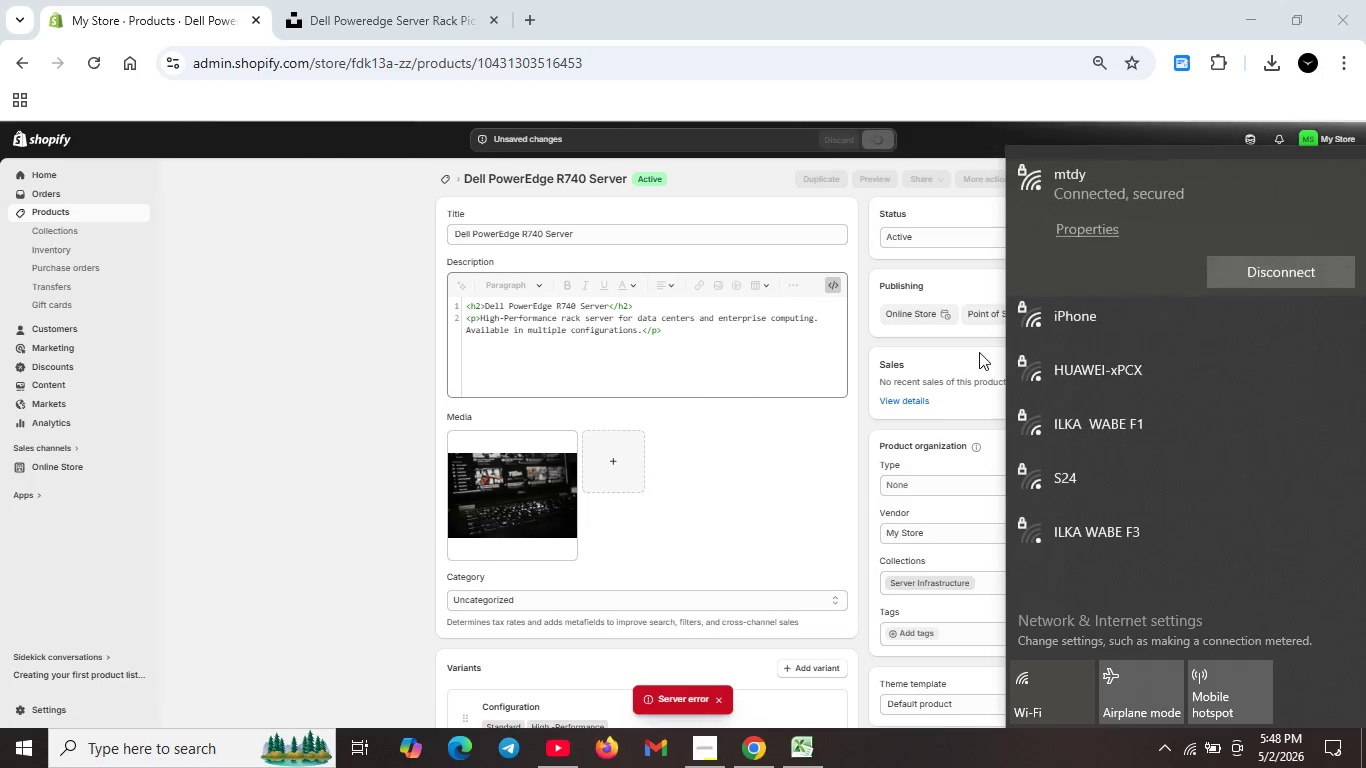 
left_click([380, 346])
 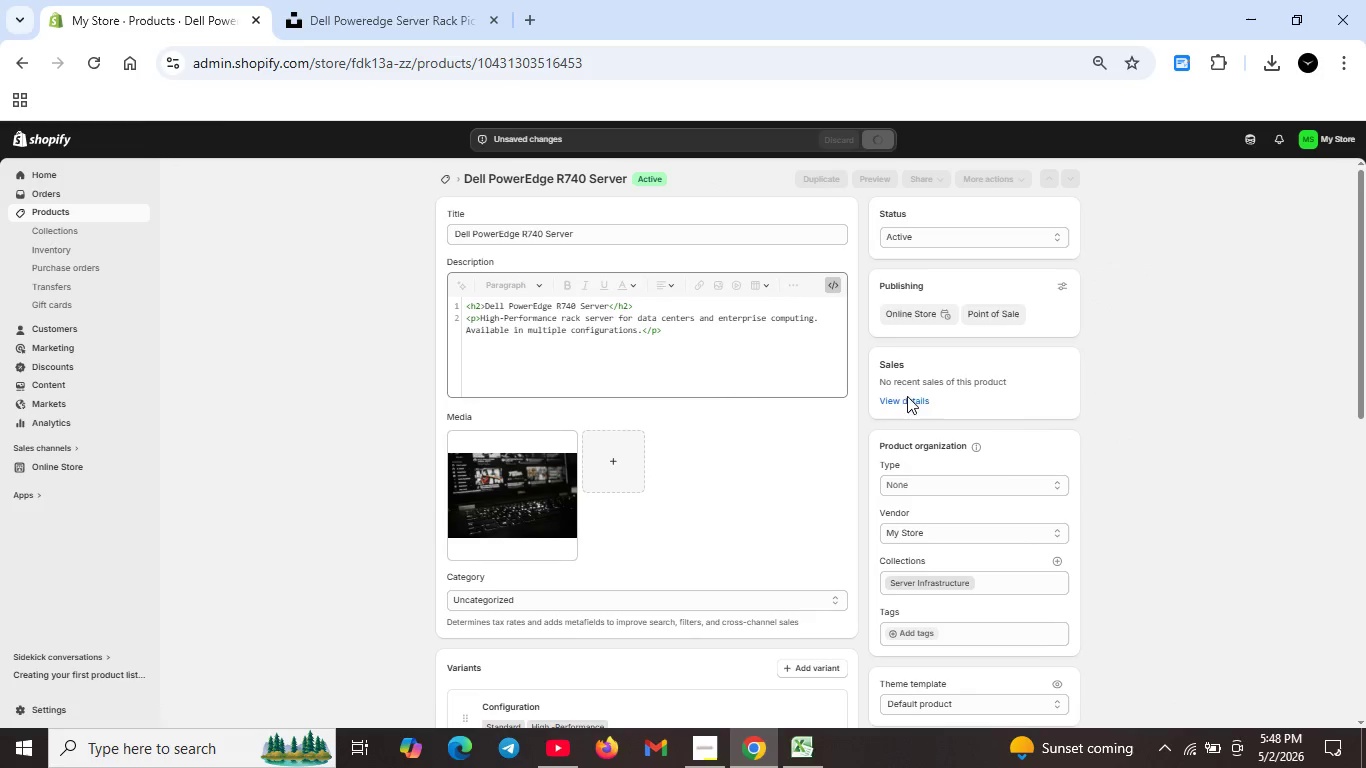 
scroll: coordinate [843, 177], scroll_direction: up, amount: 6.0
 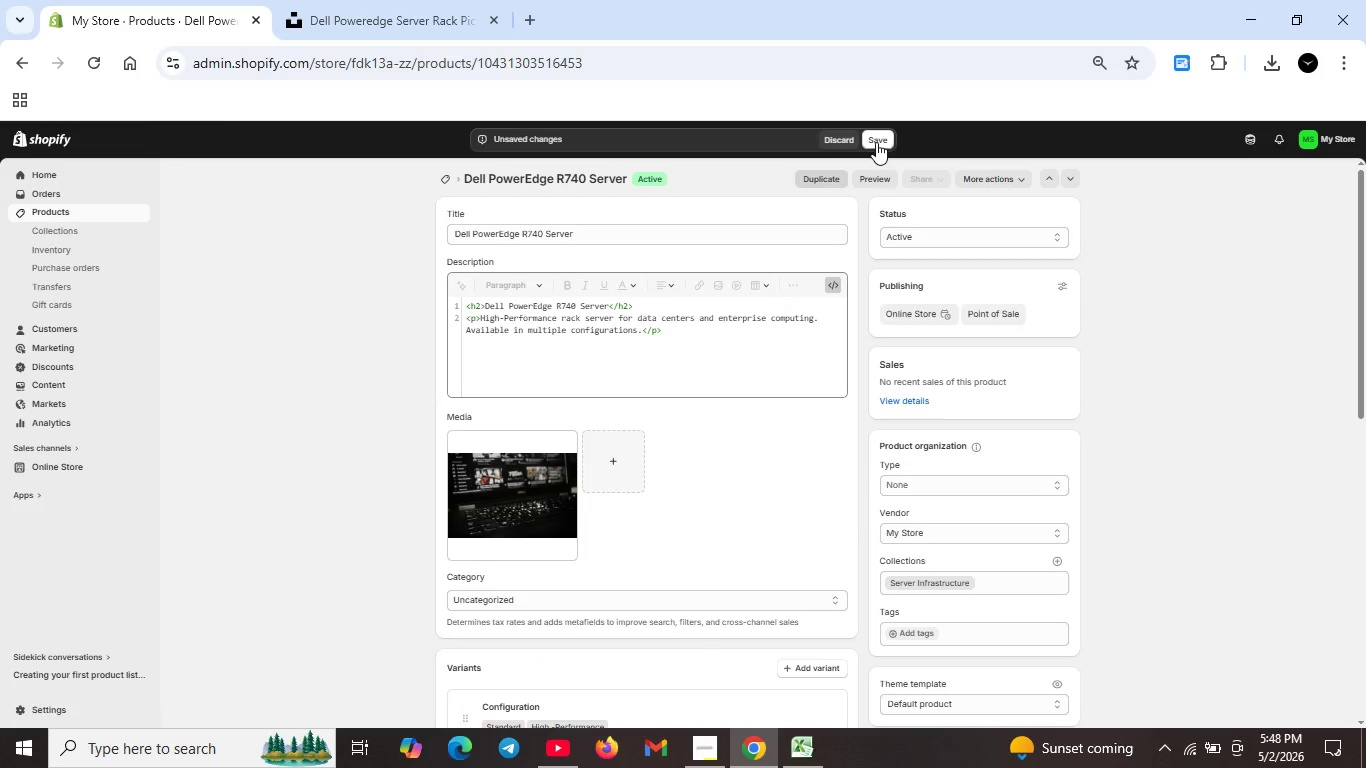 
left_click([876, 142])
 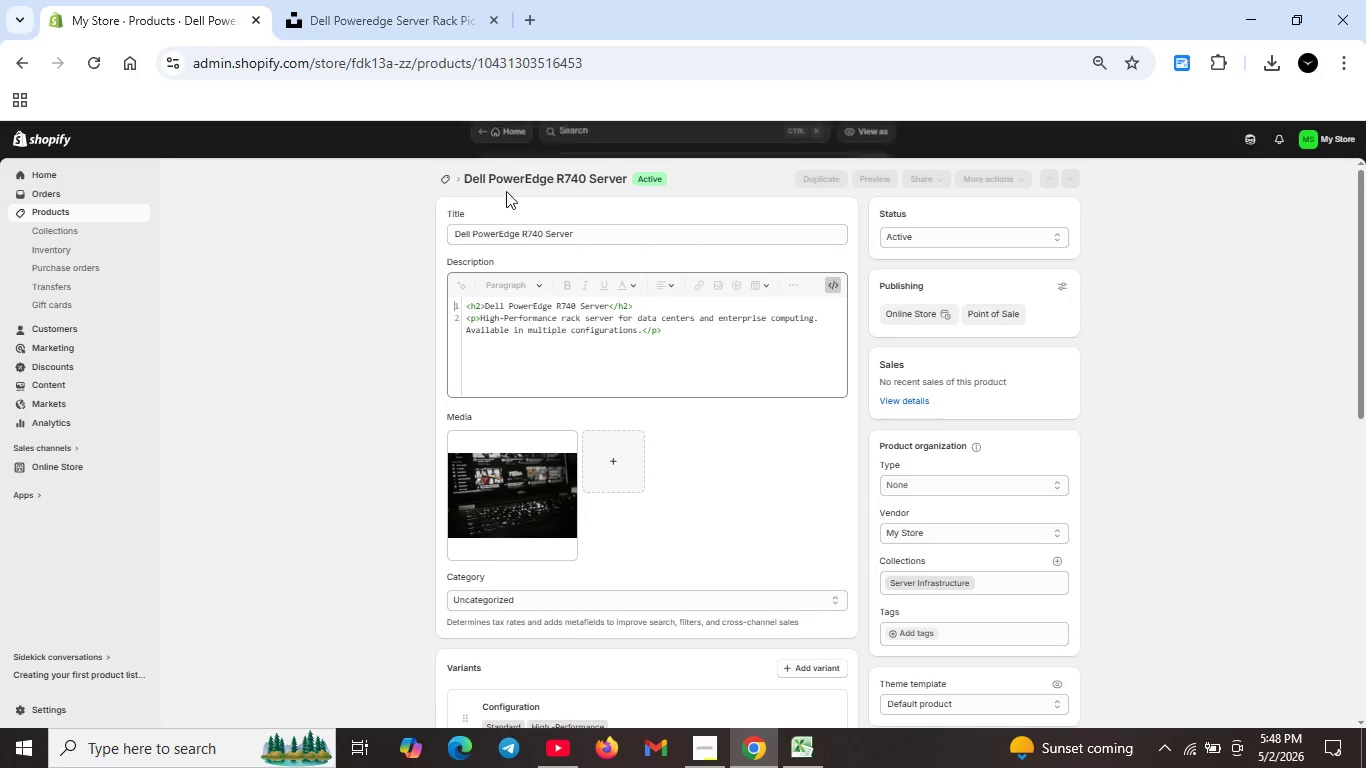 
left_click([448, 177])
 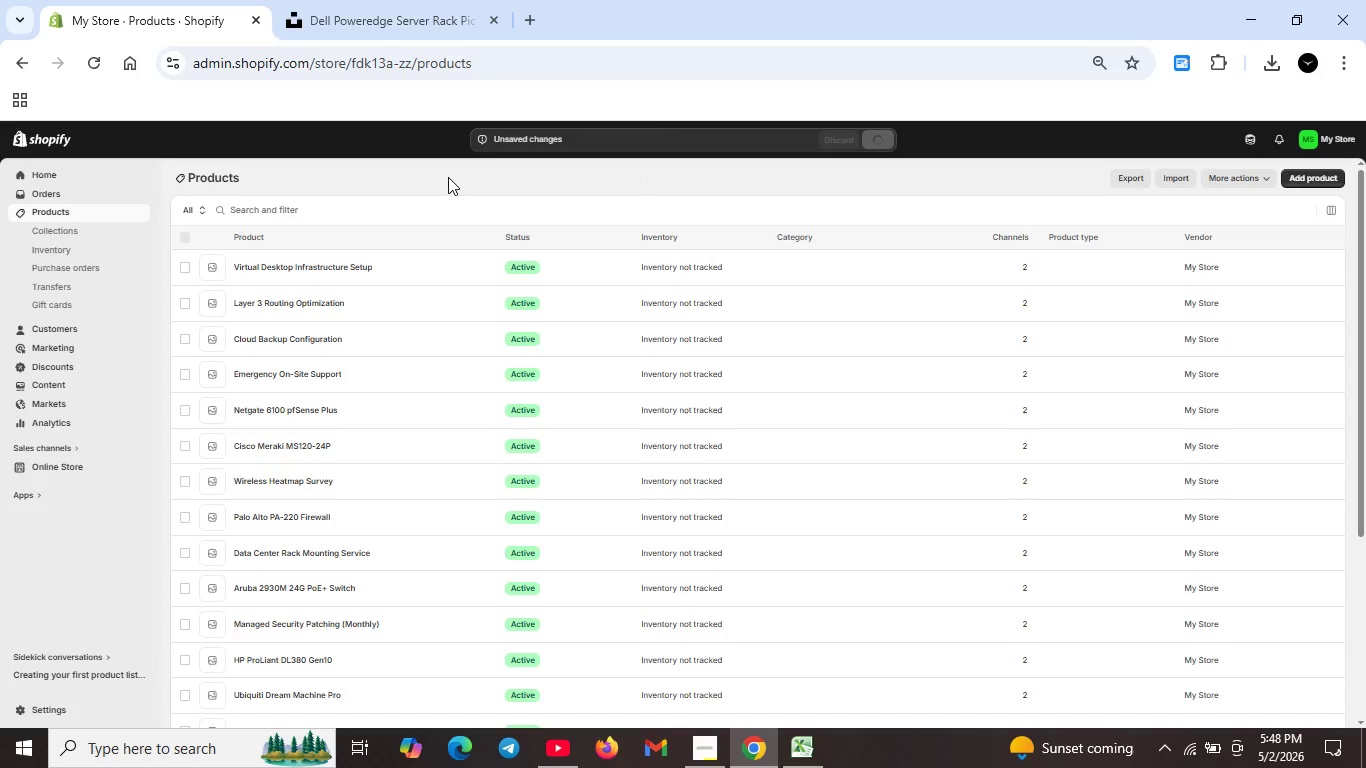 
scroll: coordinate [338, 640], scroll_direction: down, amount: 12.0
 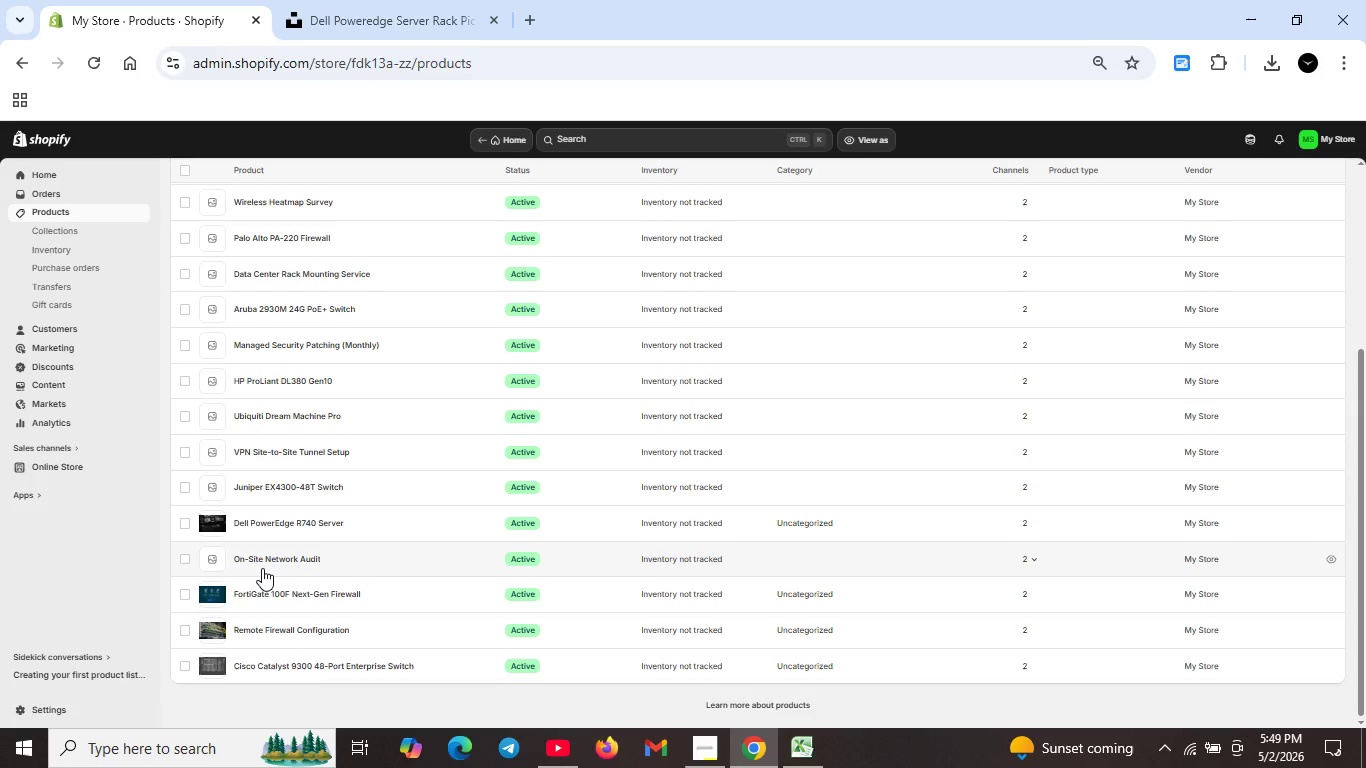 
wait(39.52)
 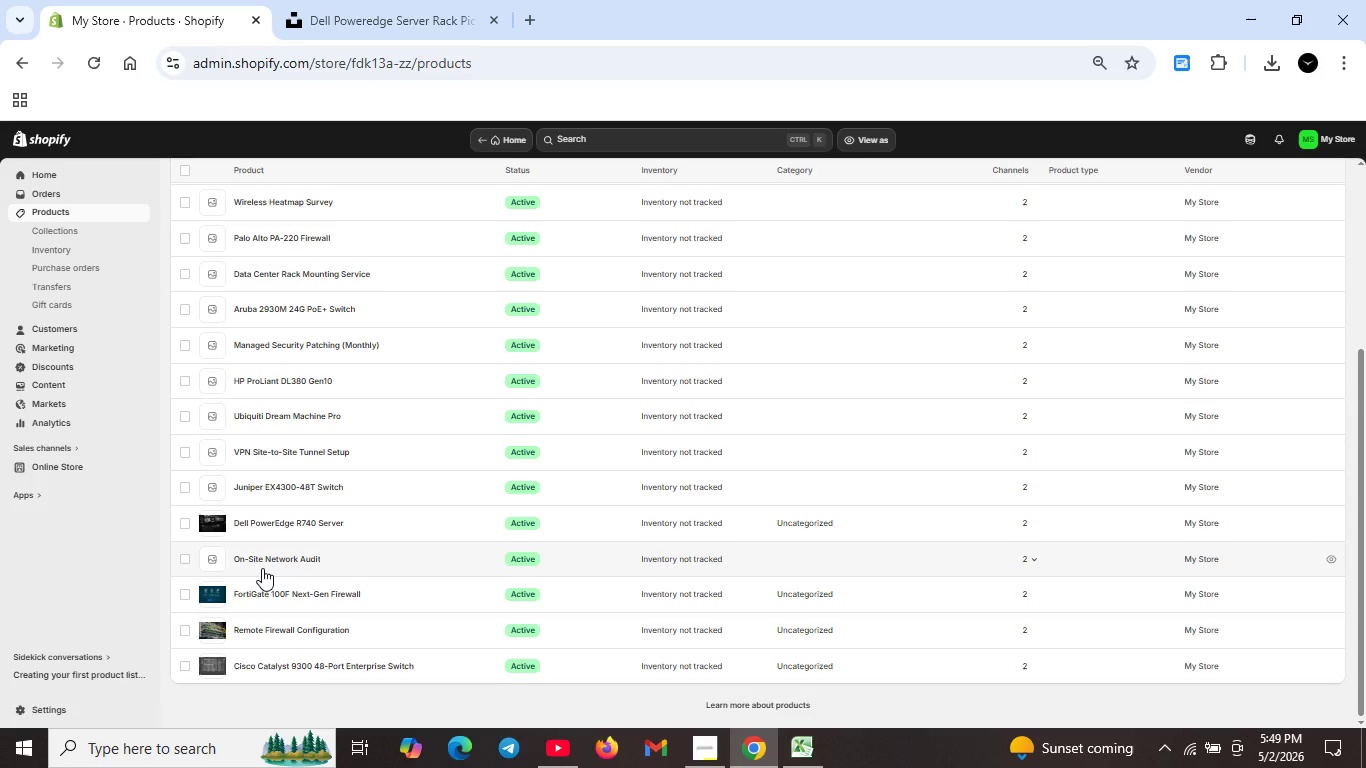 
double_click([285, 554])
 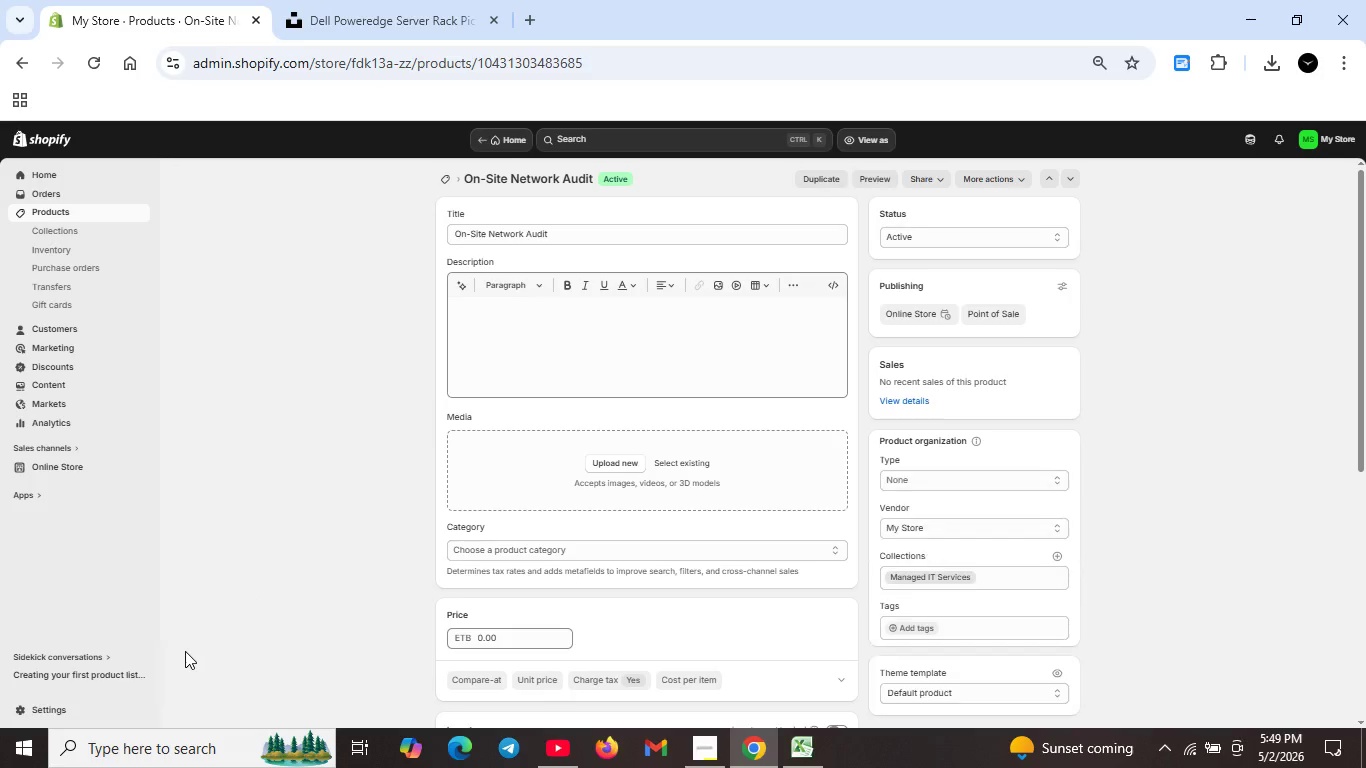 
wait(6.45)
 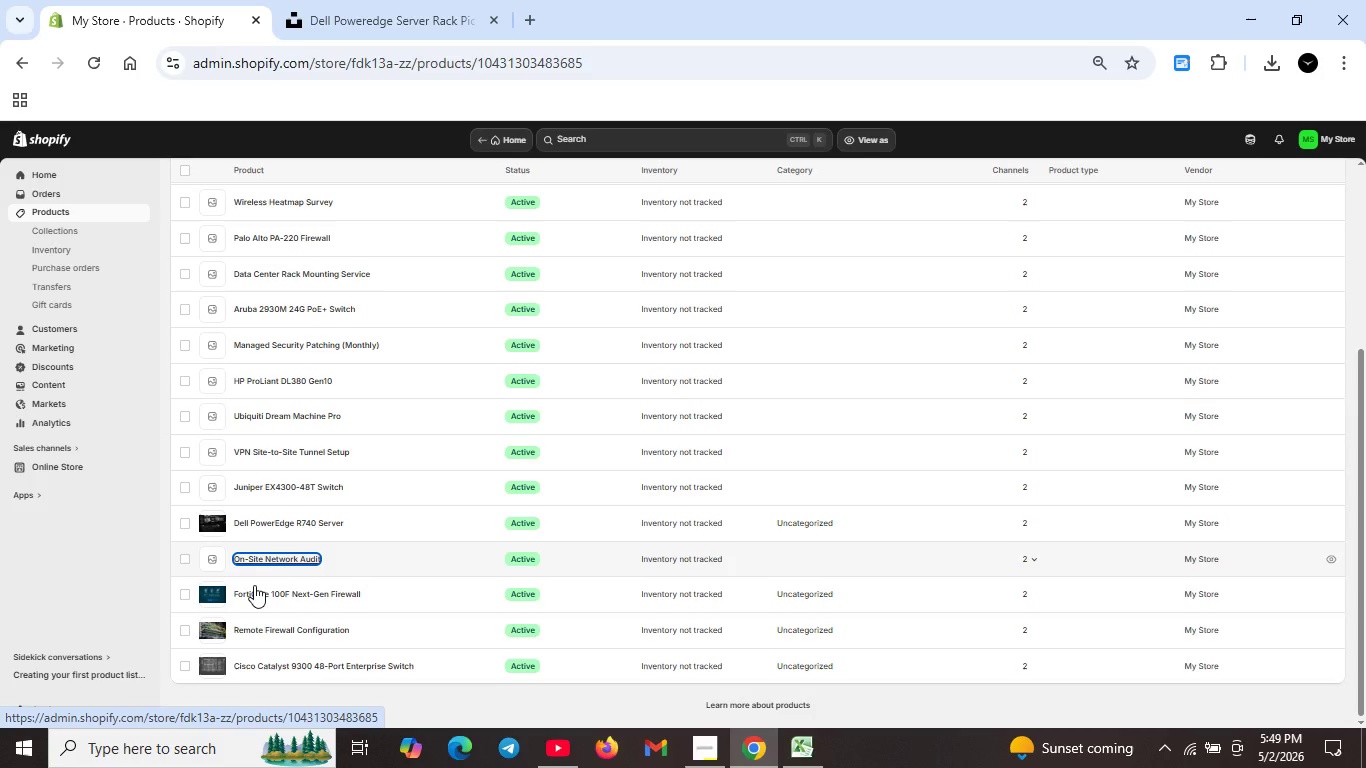 
left_click([438, 181])
 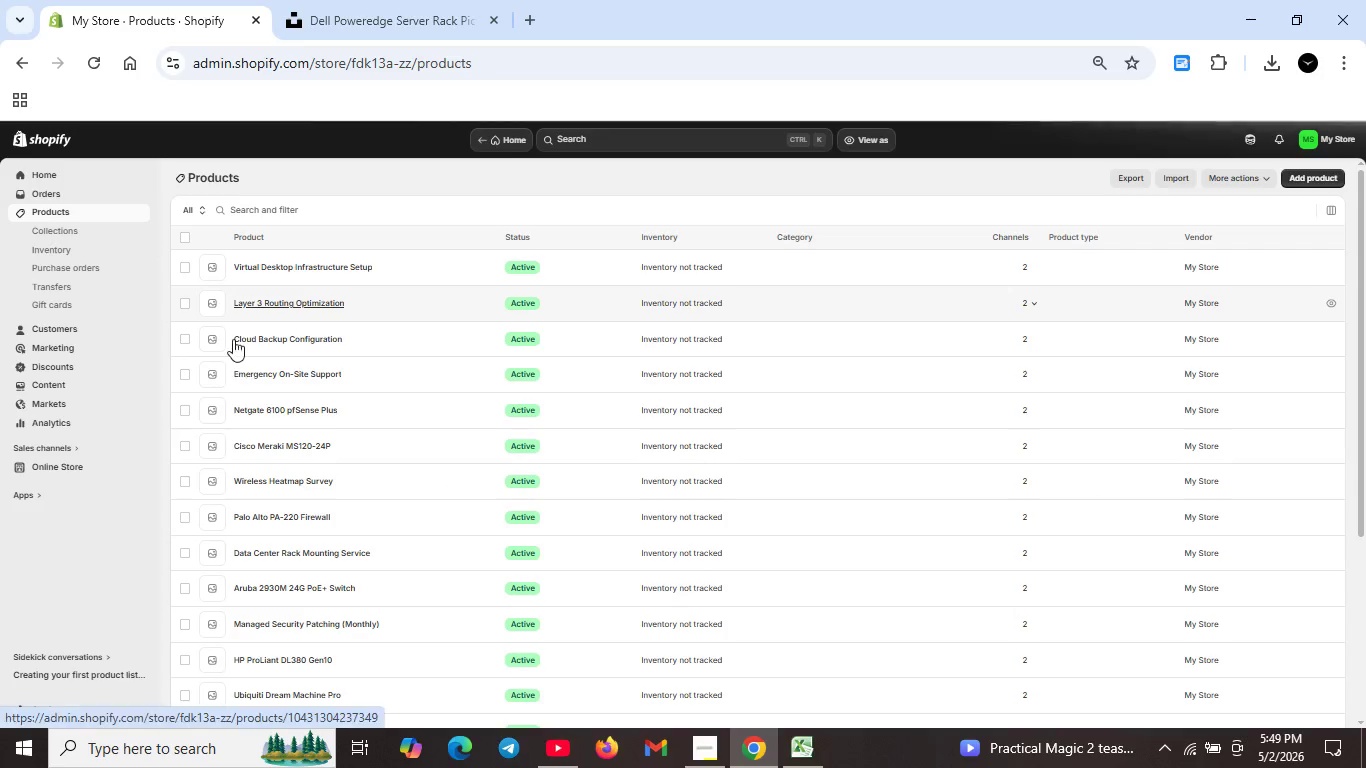 
wait(5.72)
 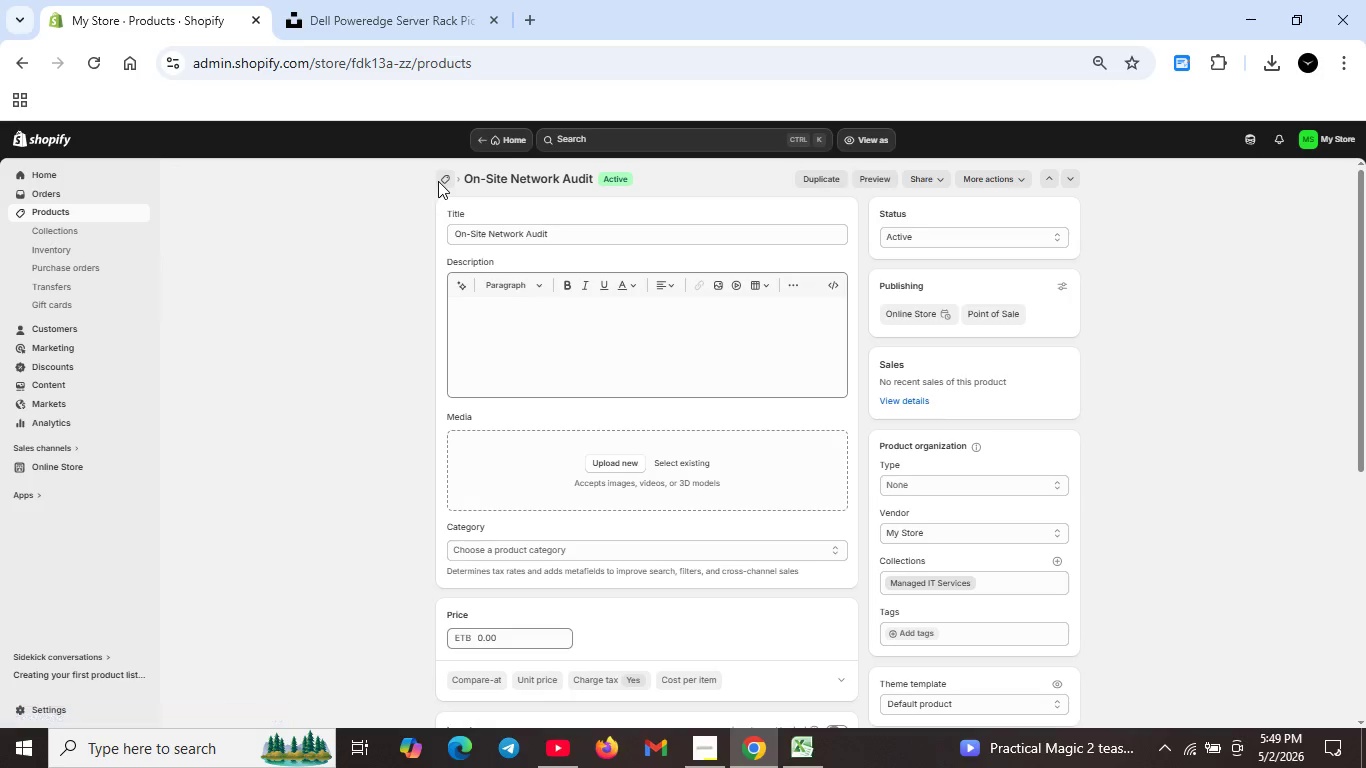 
scroll: coordinate [361, 531], scroll_direction: down, amount: 3.0
 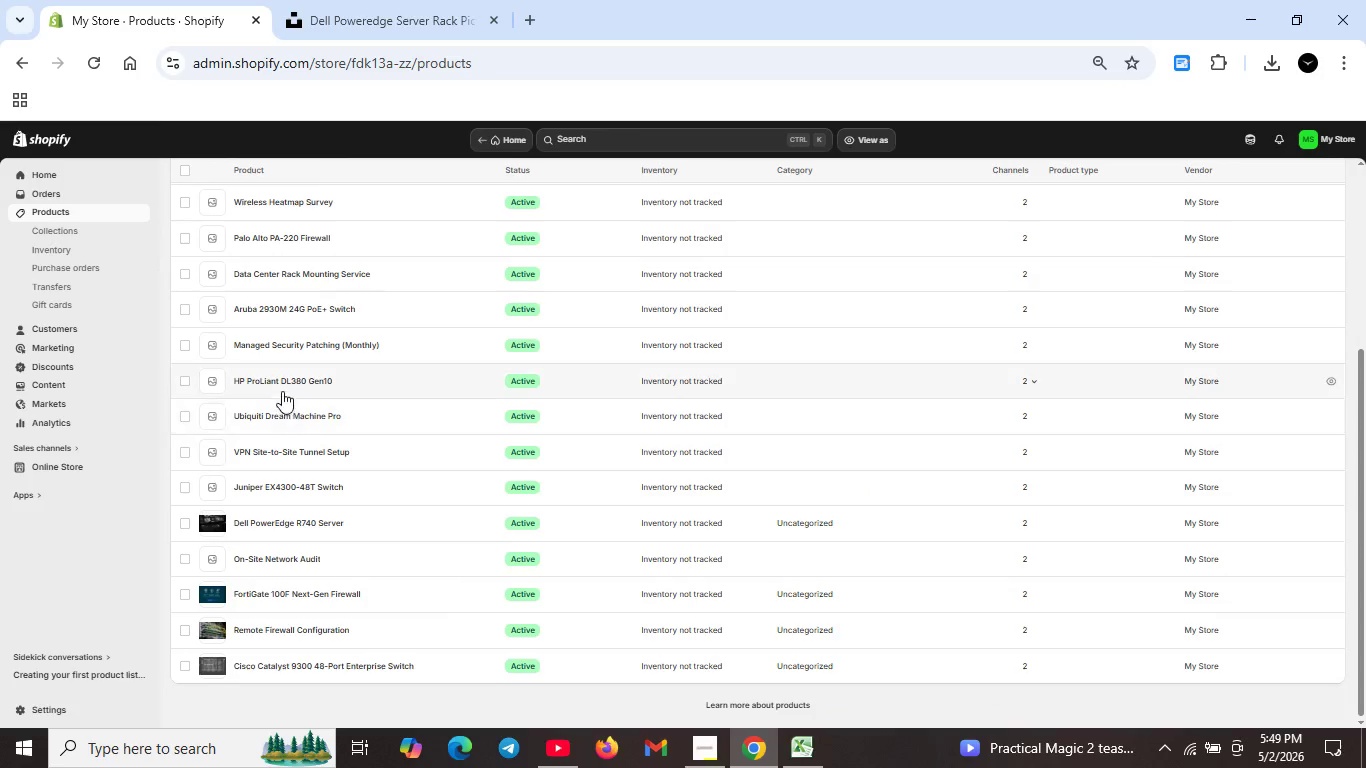 
double_click([282, 376])
 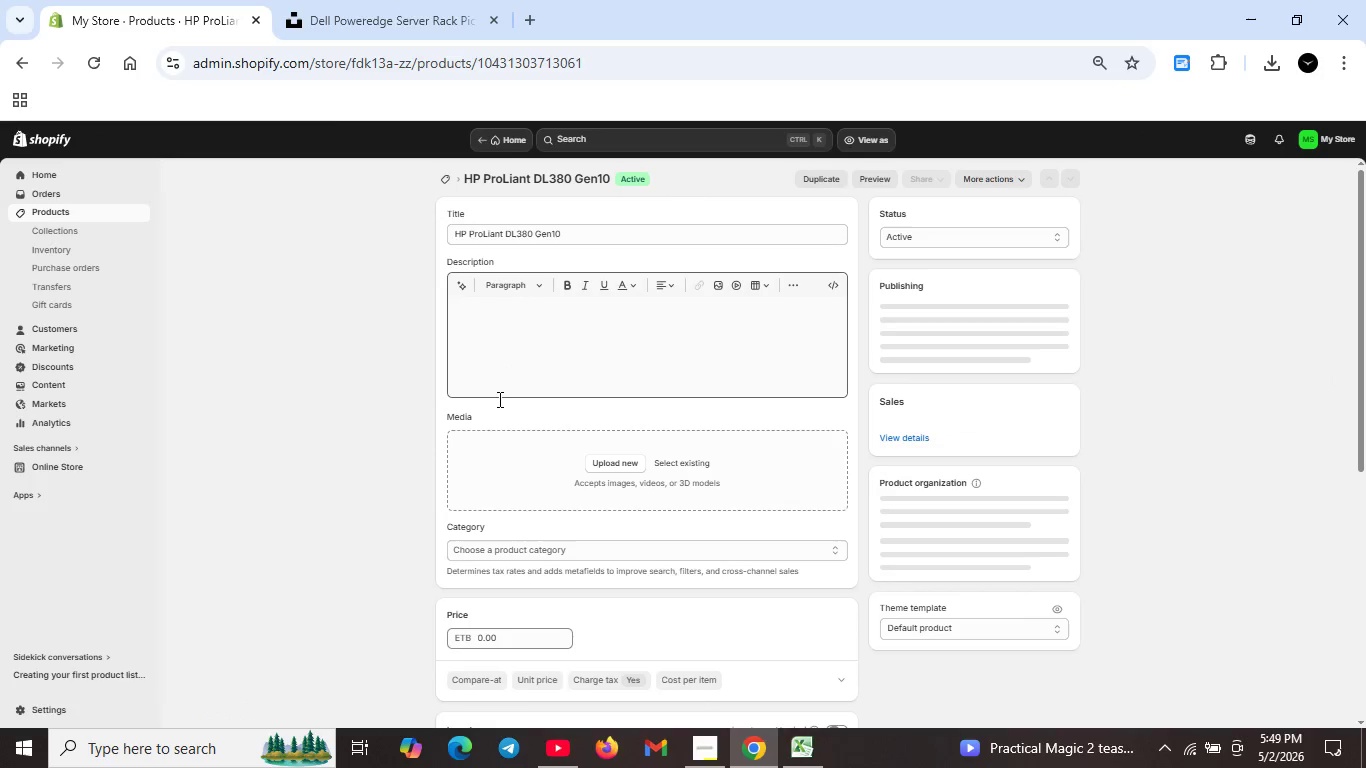 
wait(5.8)
 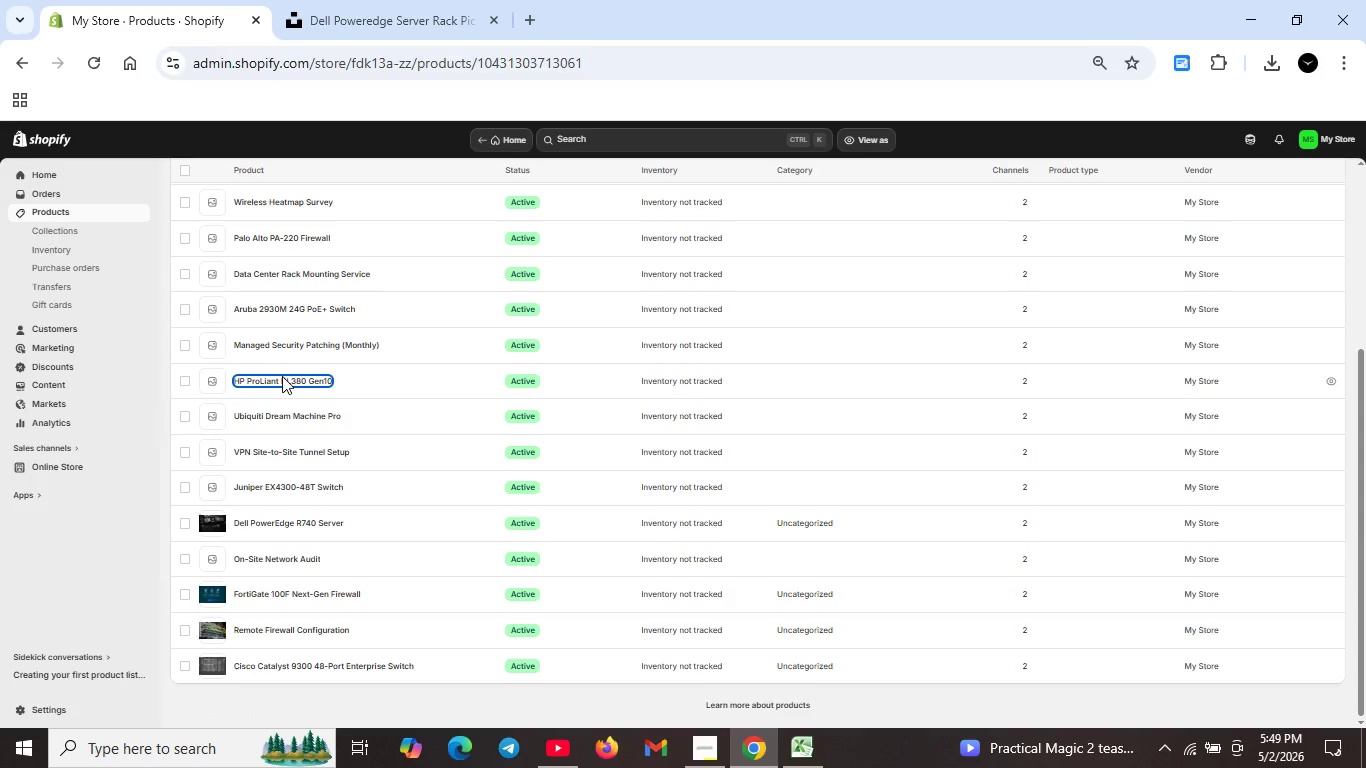 
left_click_drag(start_coordinate=[572, 350], to_coordinate=[580, 350])
 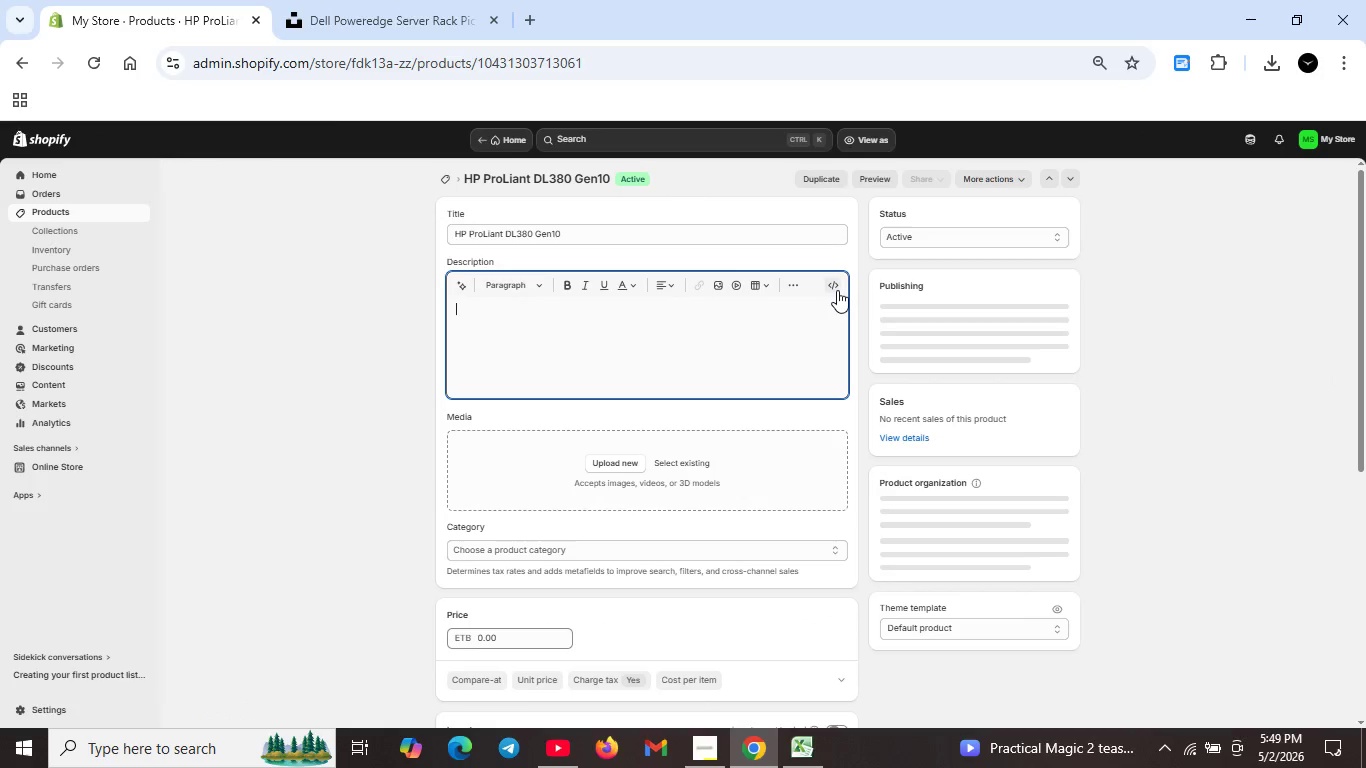 
left_click([837, 290])
 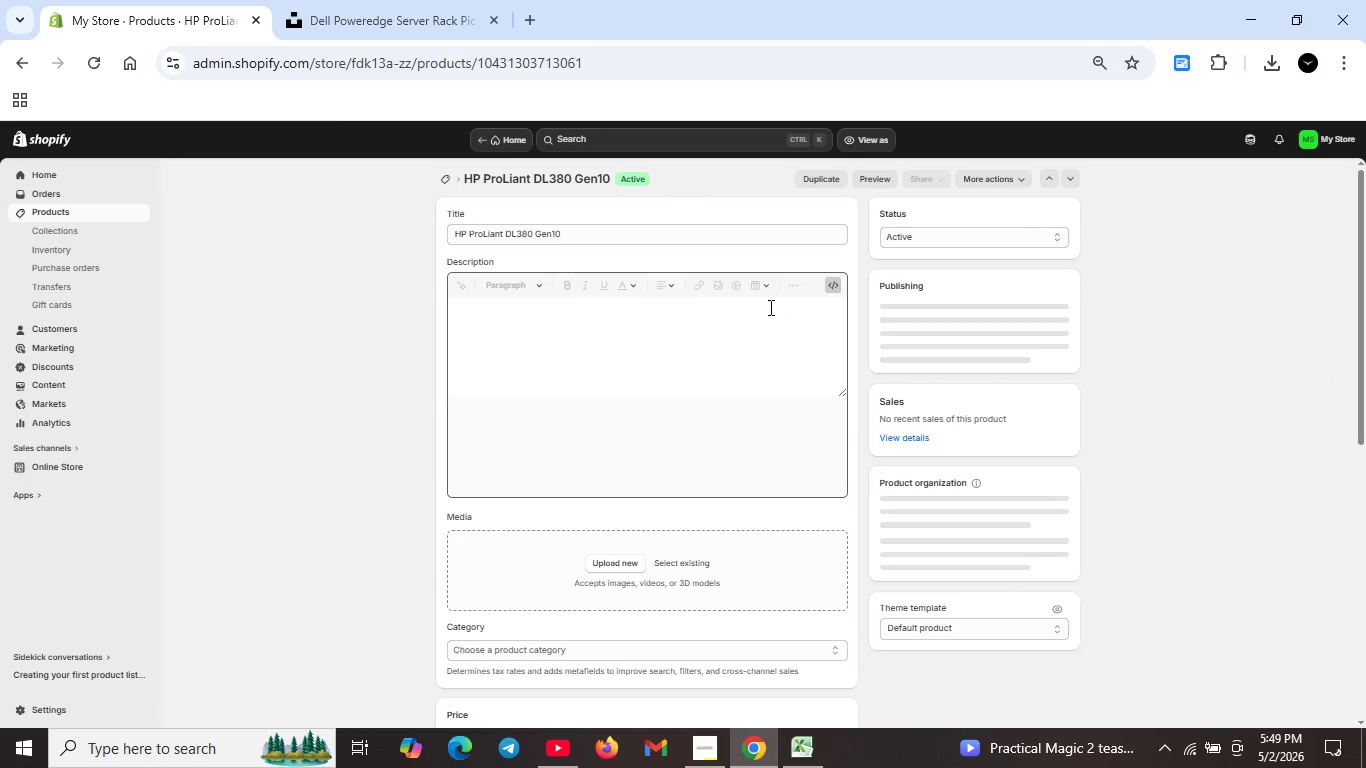 
left_click([769, 307])
 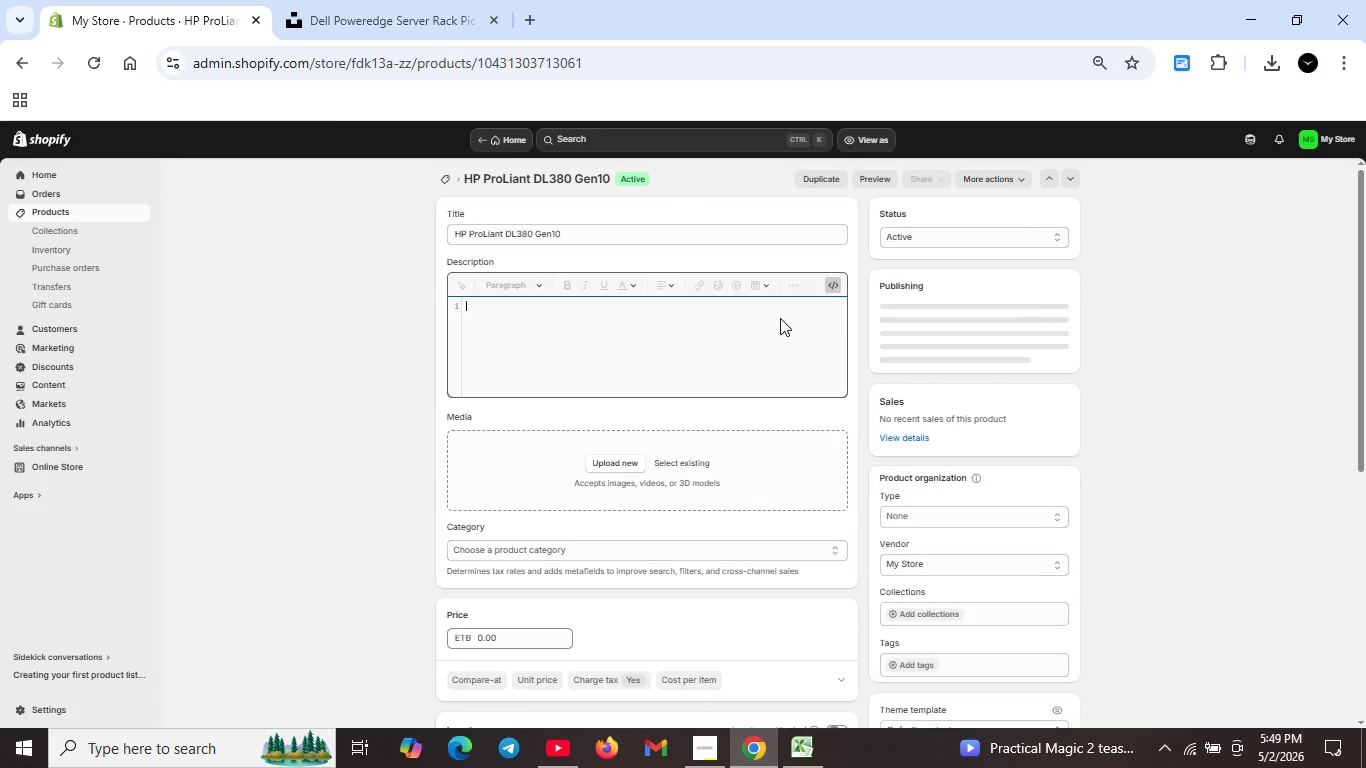 
type(<h2>)
 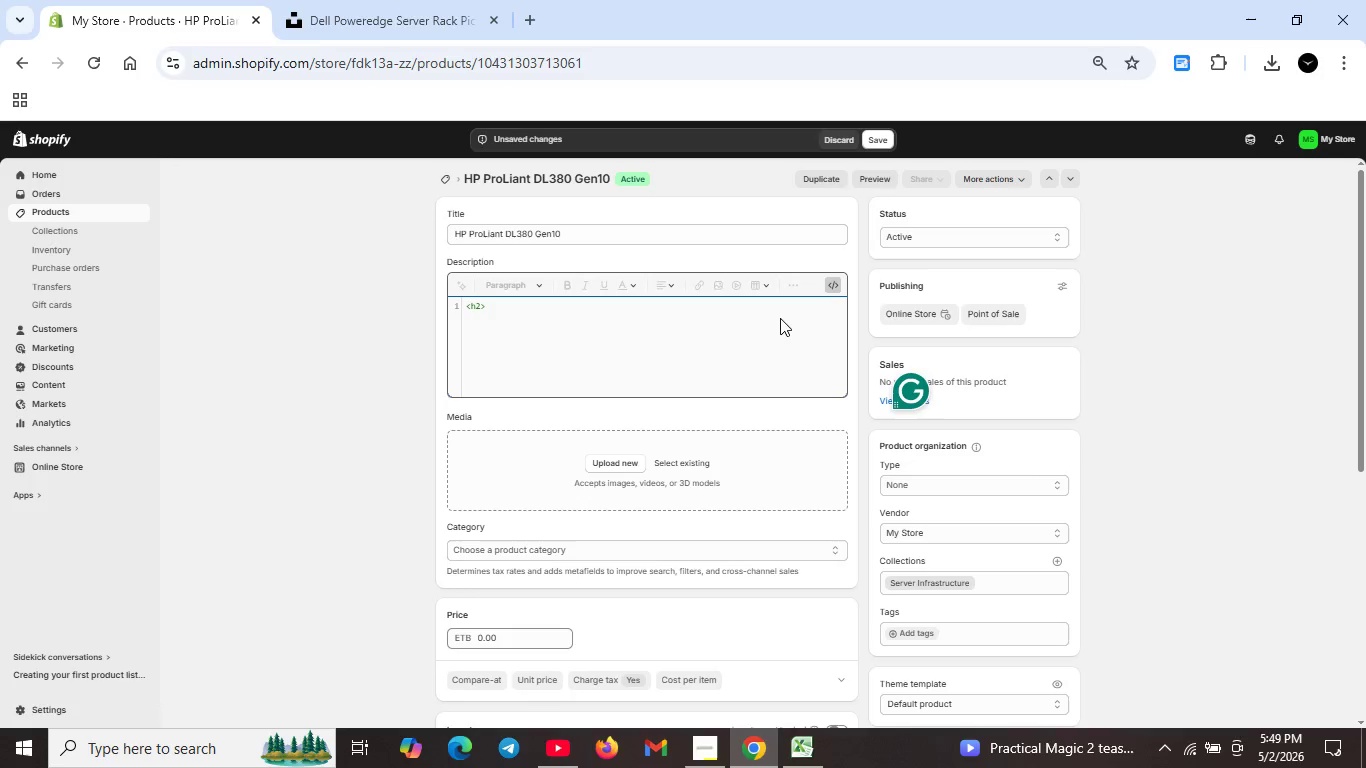 
type(HP p)
key(Backspace)
type(Proliant DL380)
 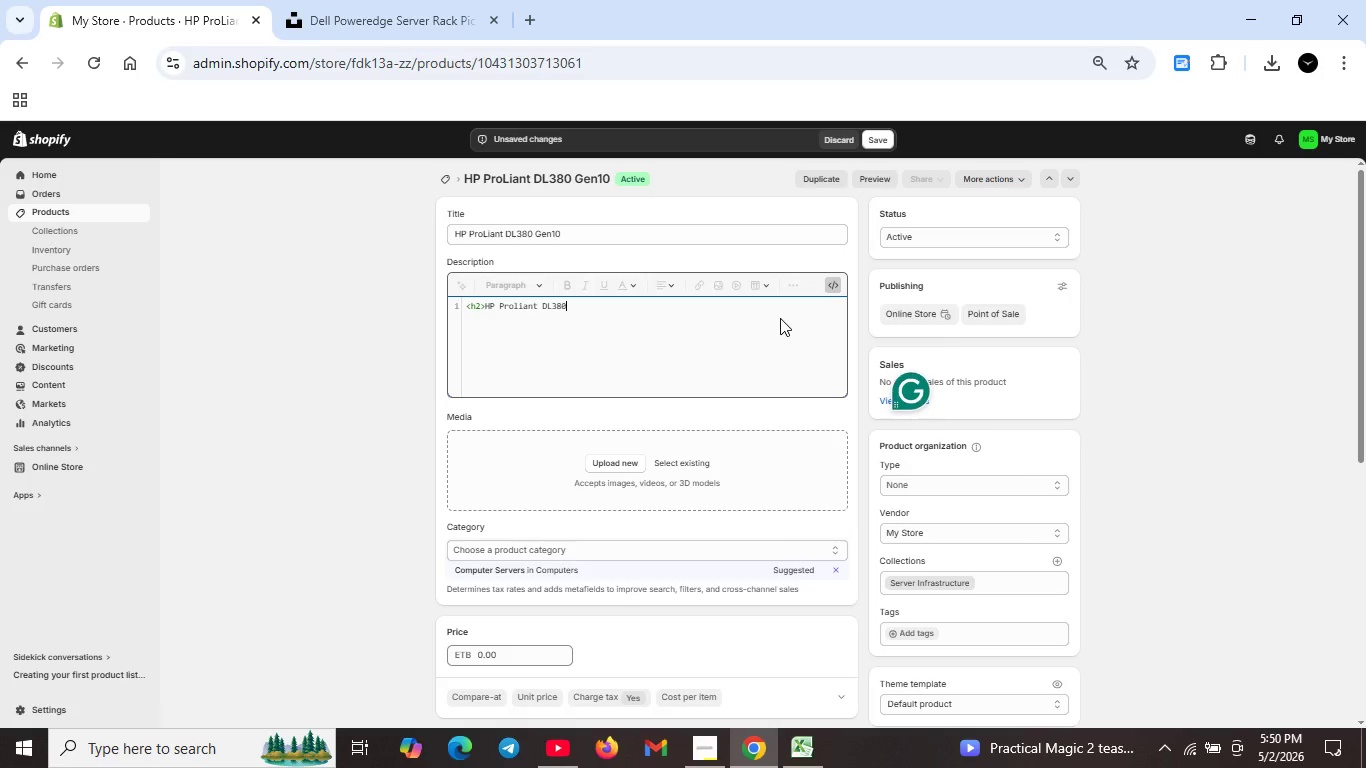 
key(ArrowLeft)
 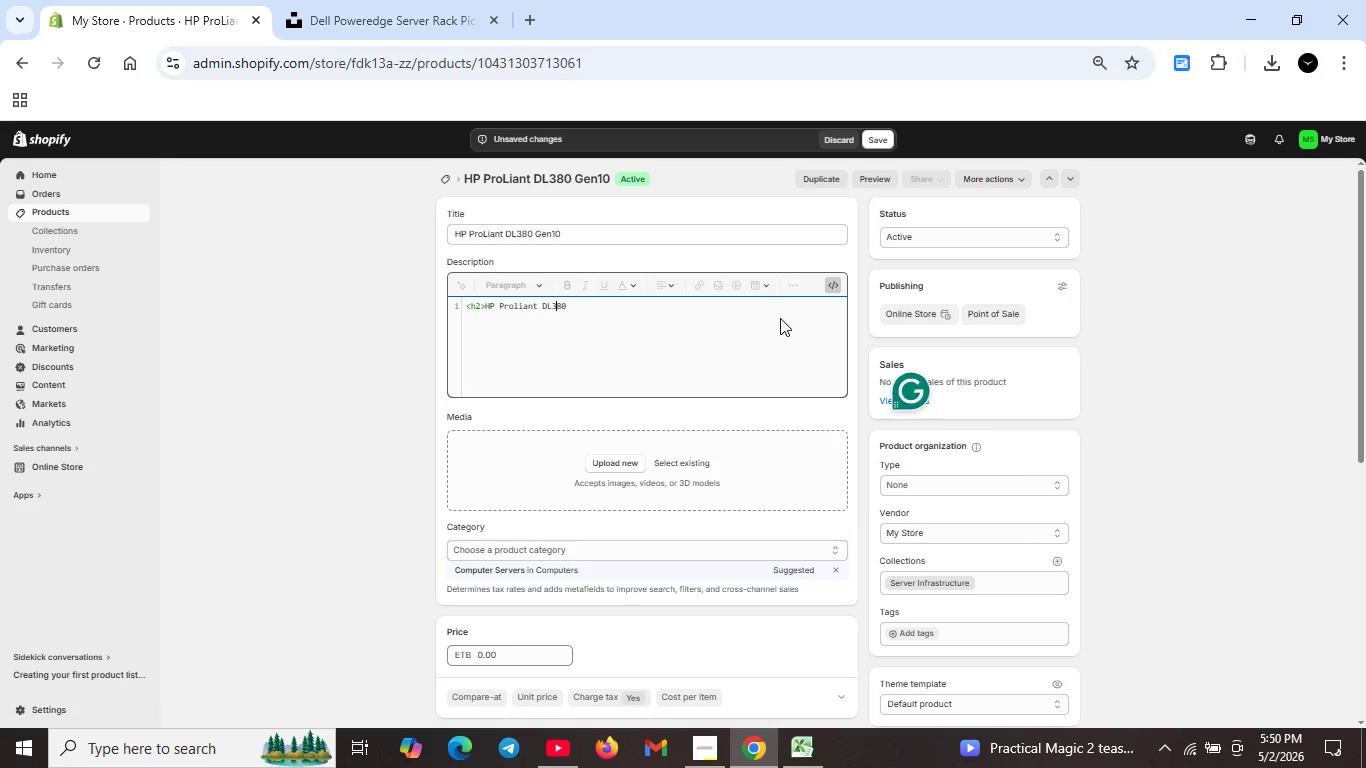 
key(ArrowLeft)
 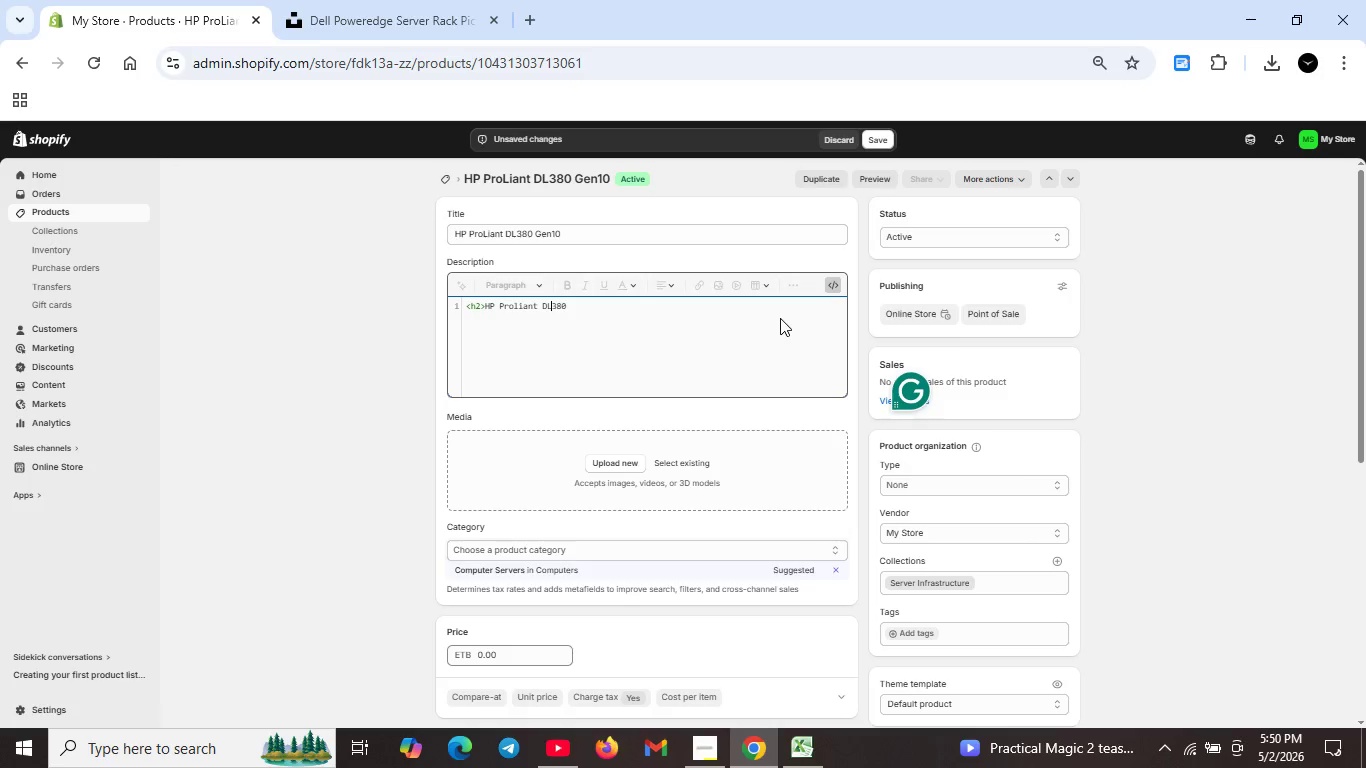 
key(ArrowLeft)
 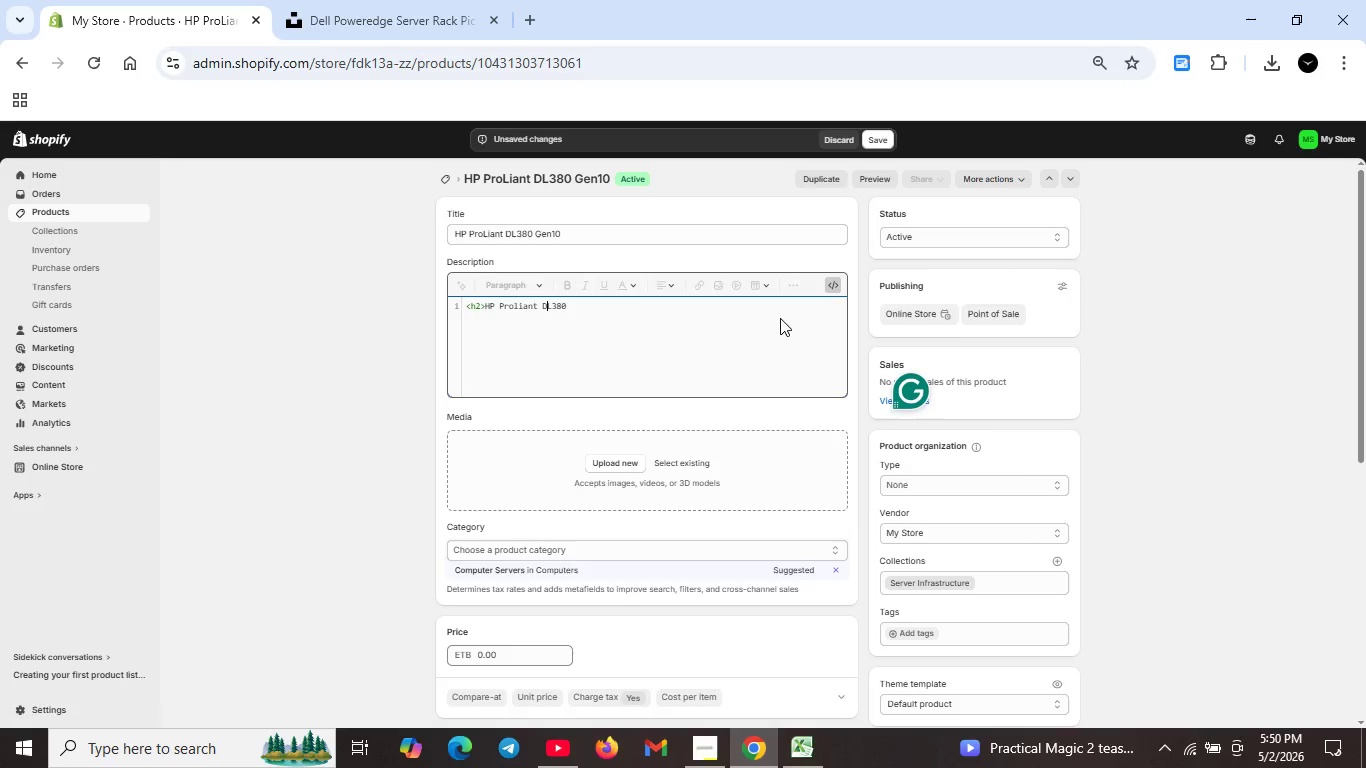 
key(ArrowLeft)
 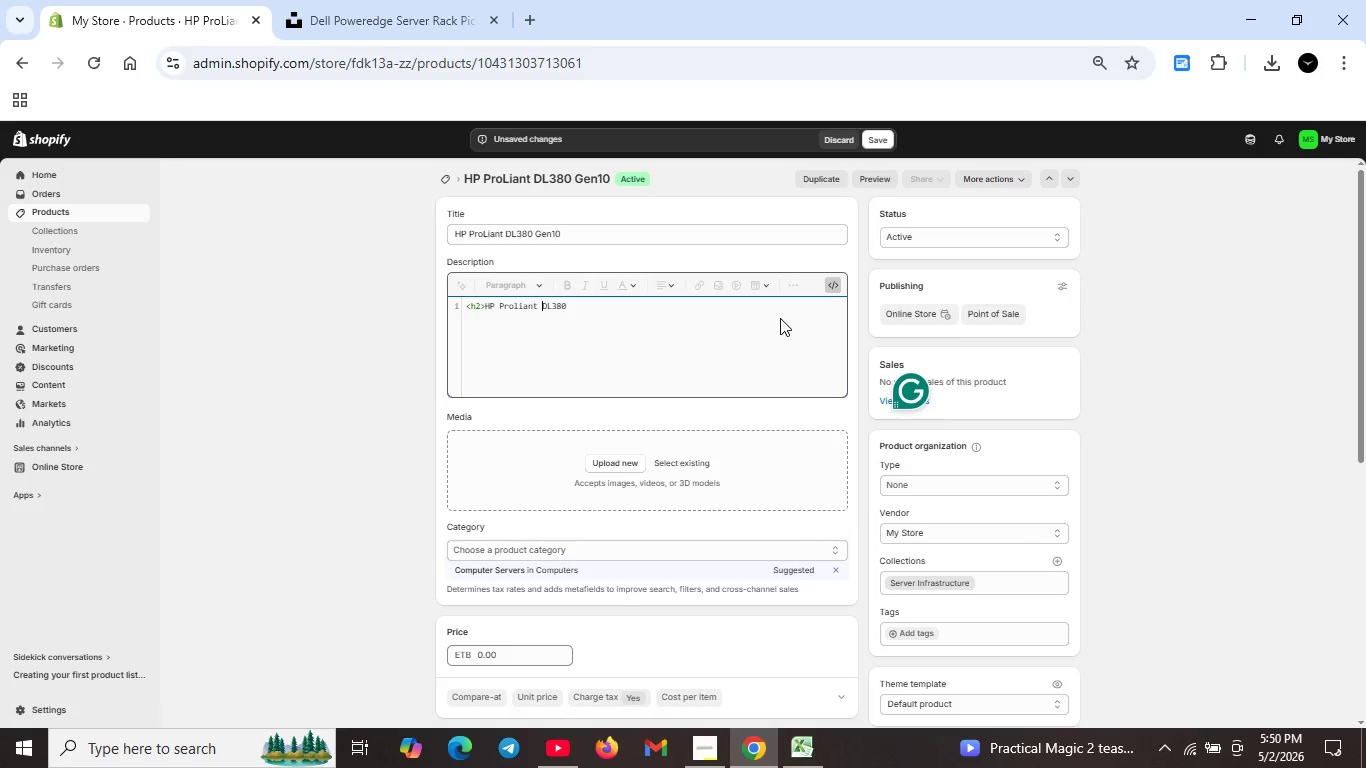 
key(ArrowLeft)
 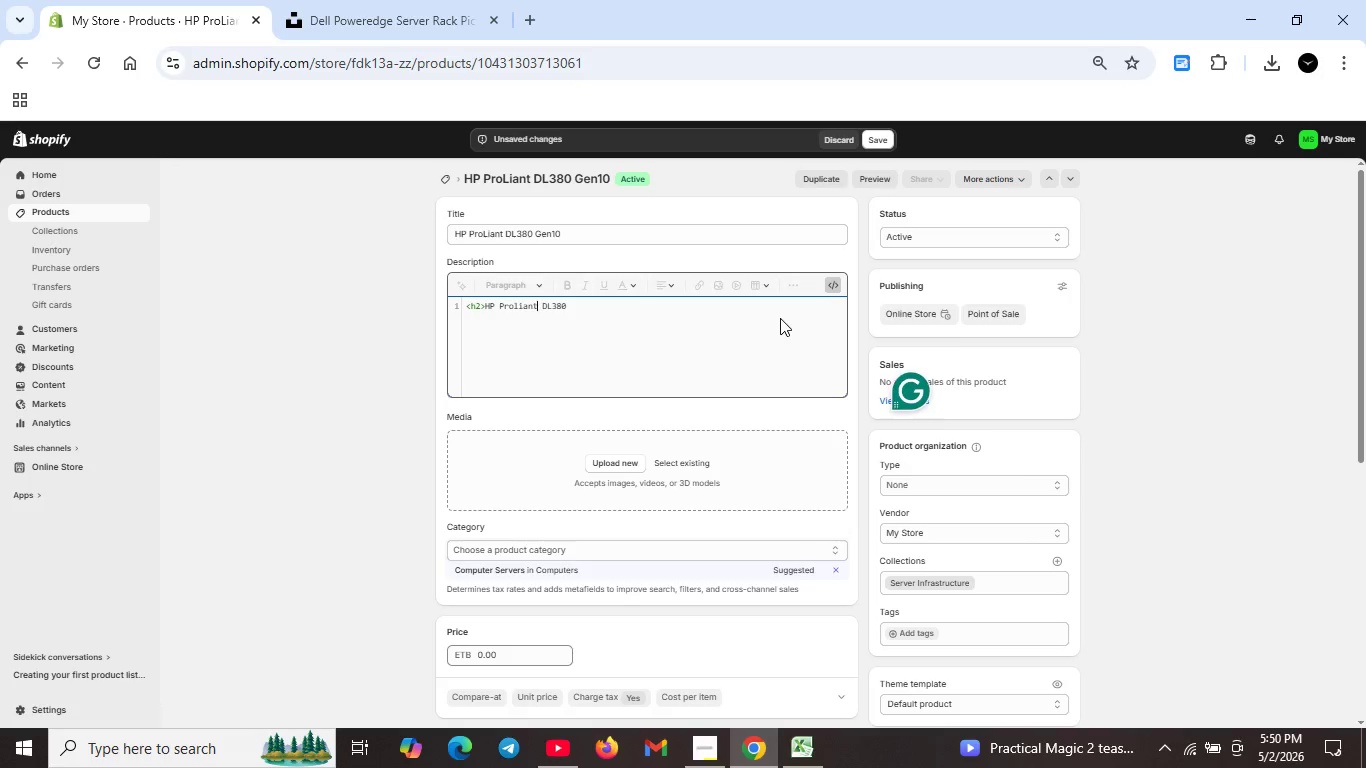 
key(ArrowLeft)
 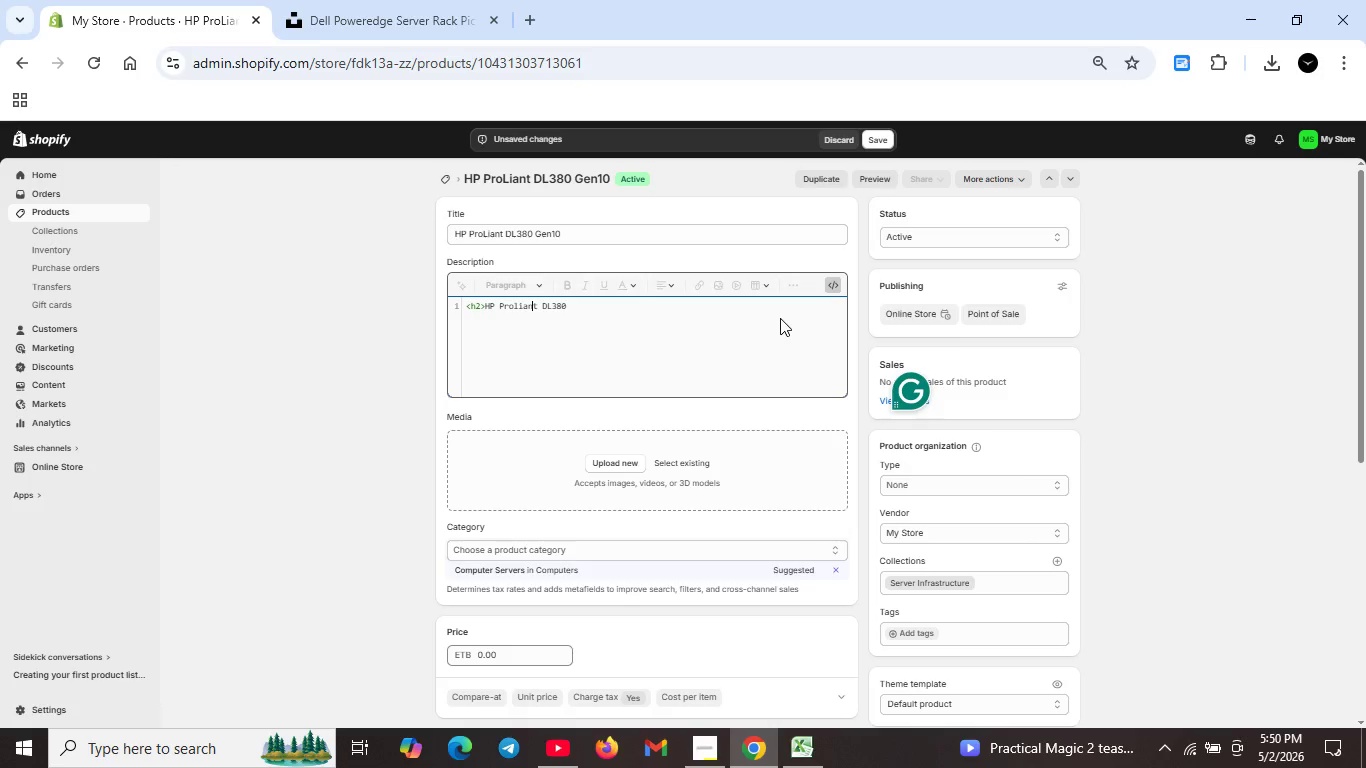 
key(ArrowLeft)
 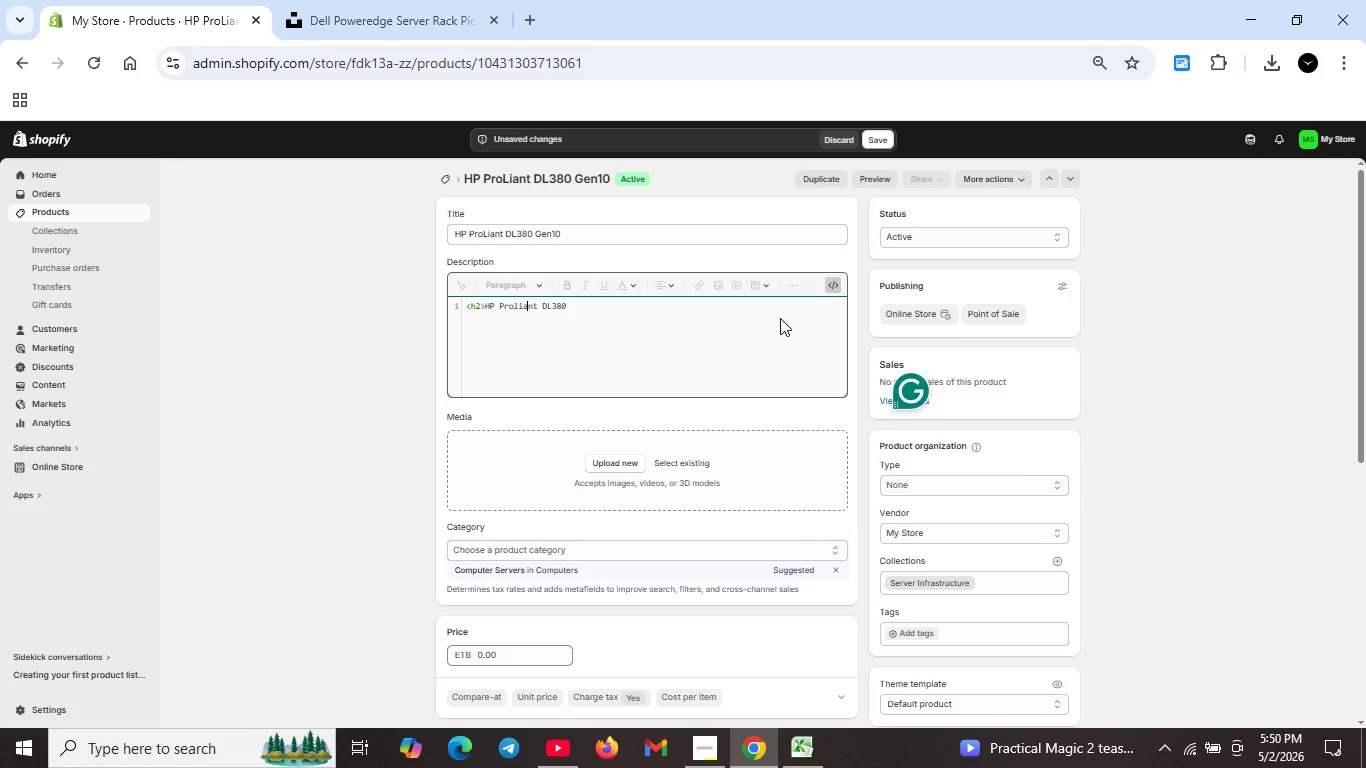 
key(ArrowLeft)
 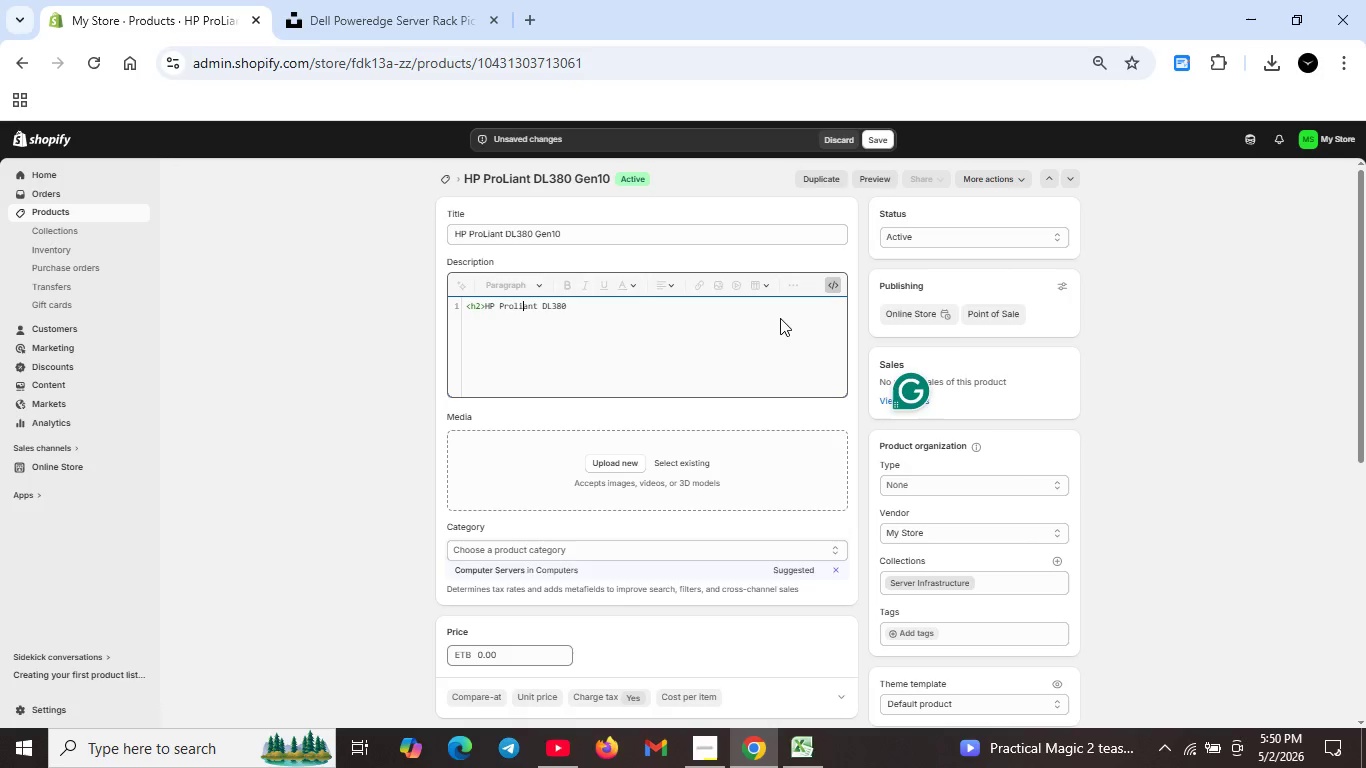 
key(ArrowLeft)
 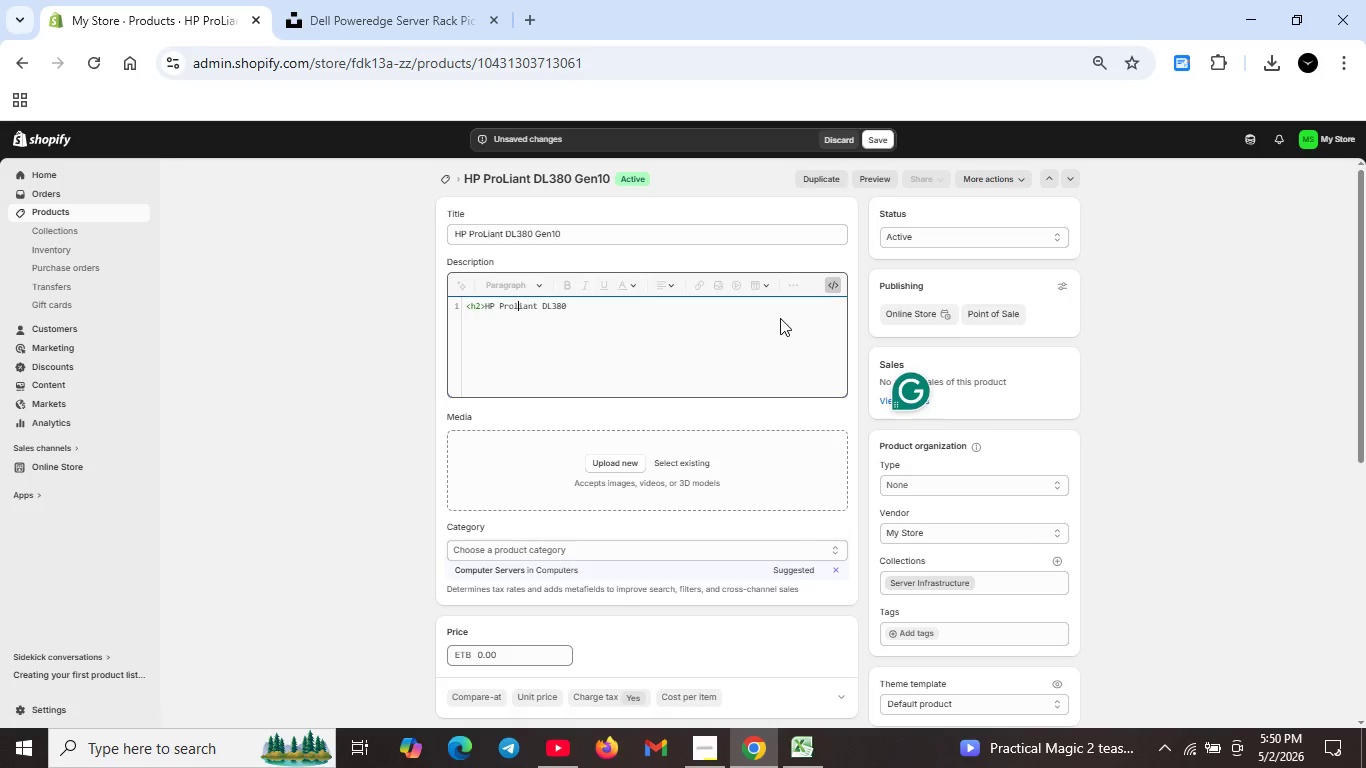 
key(ArrowLeft)
 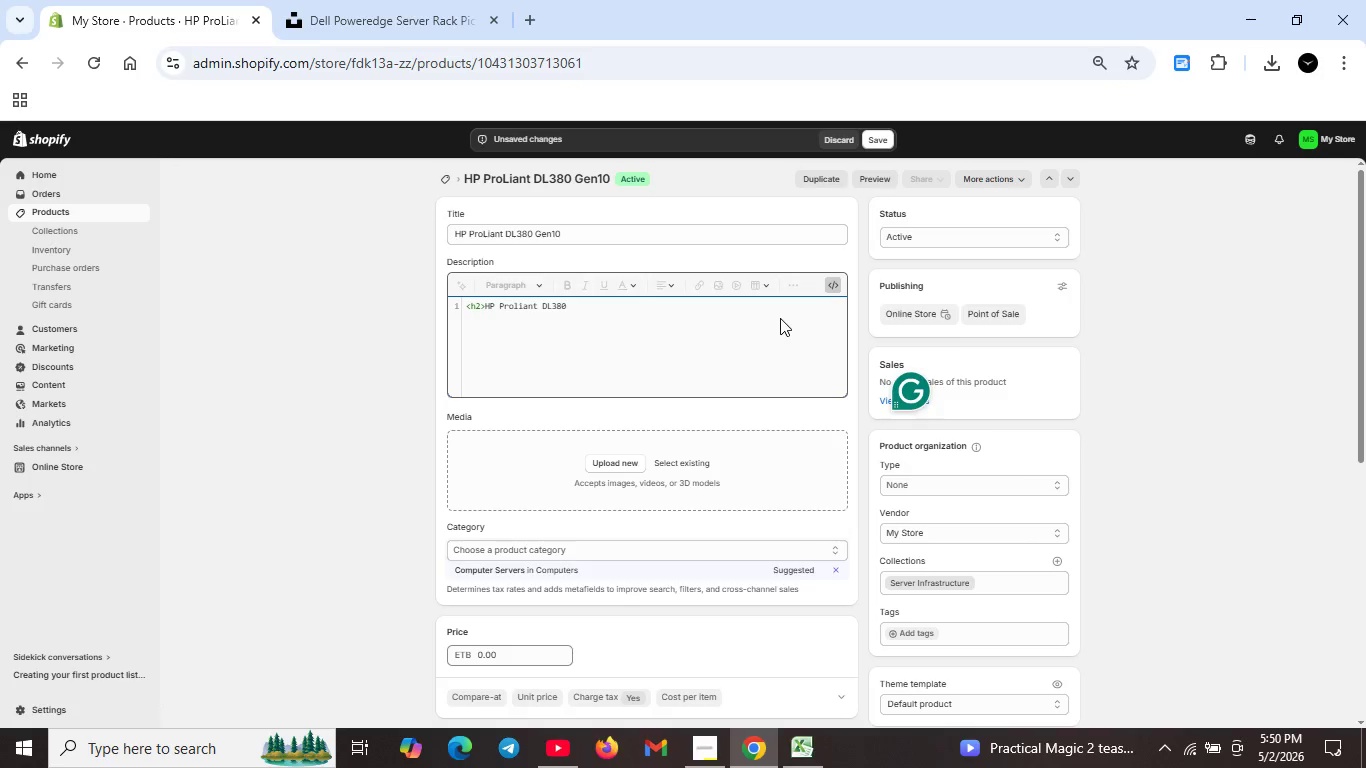 
key(Backspace)
 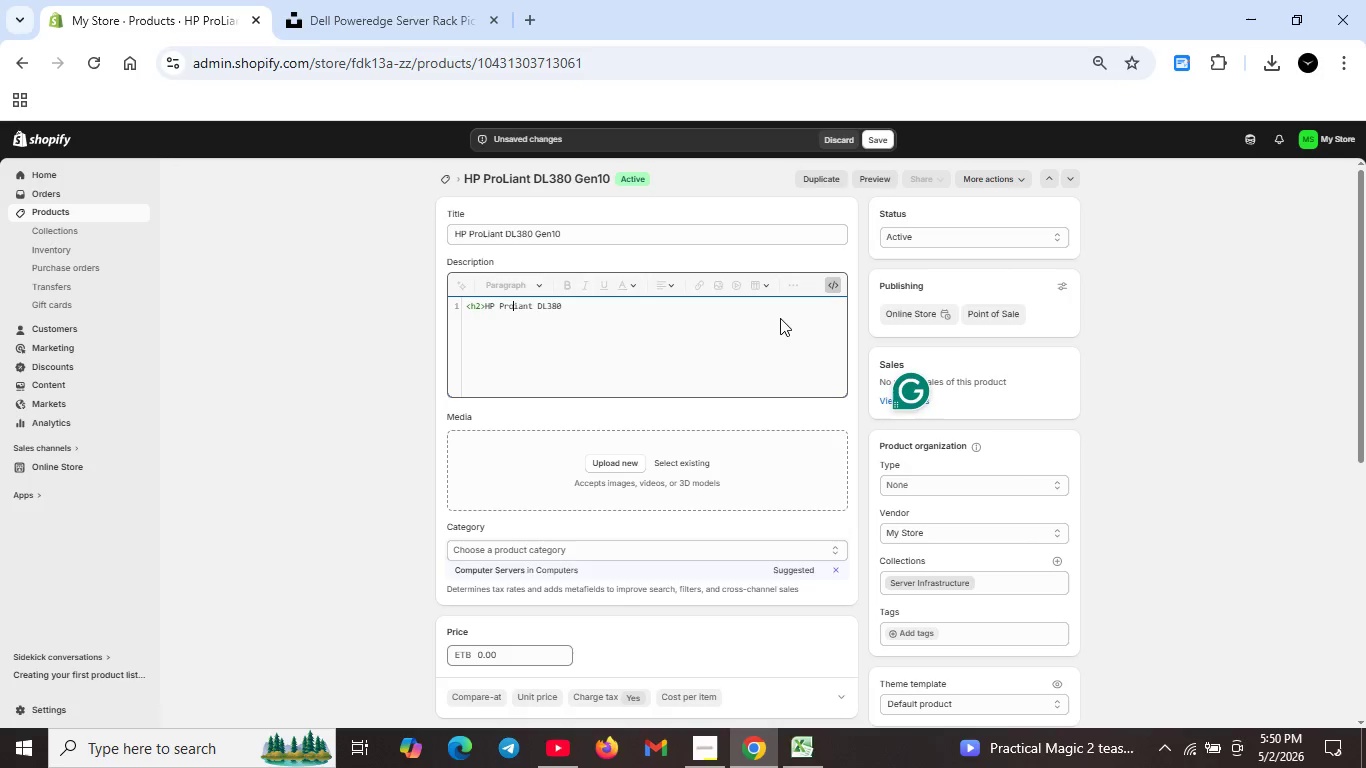 
key(L)
 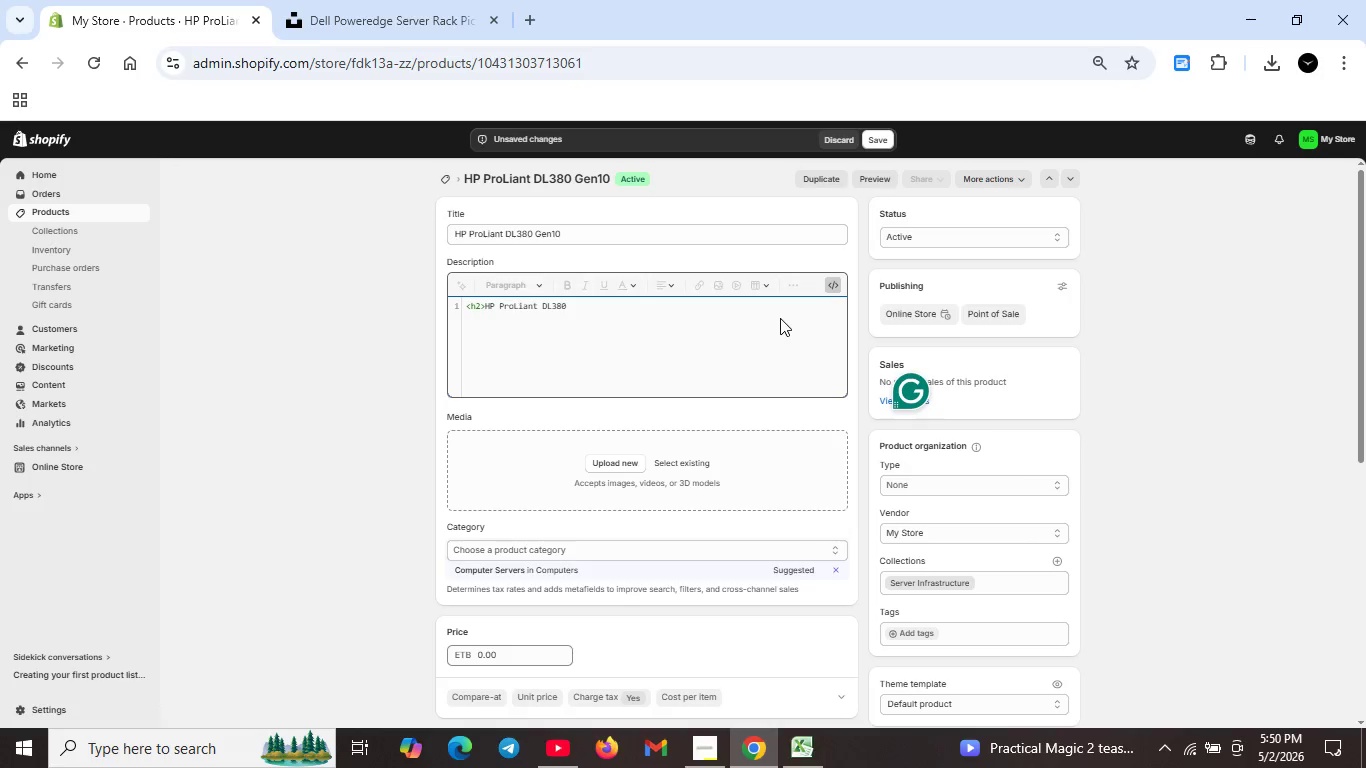 
key(ArrowRight)
 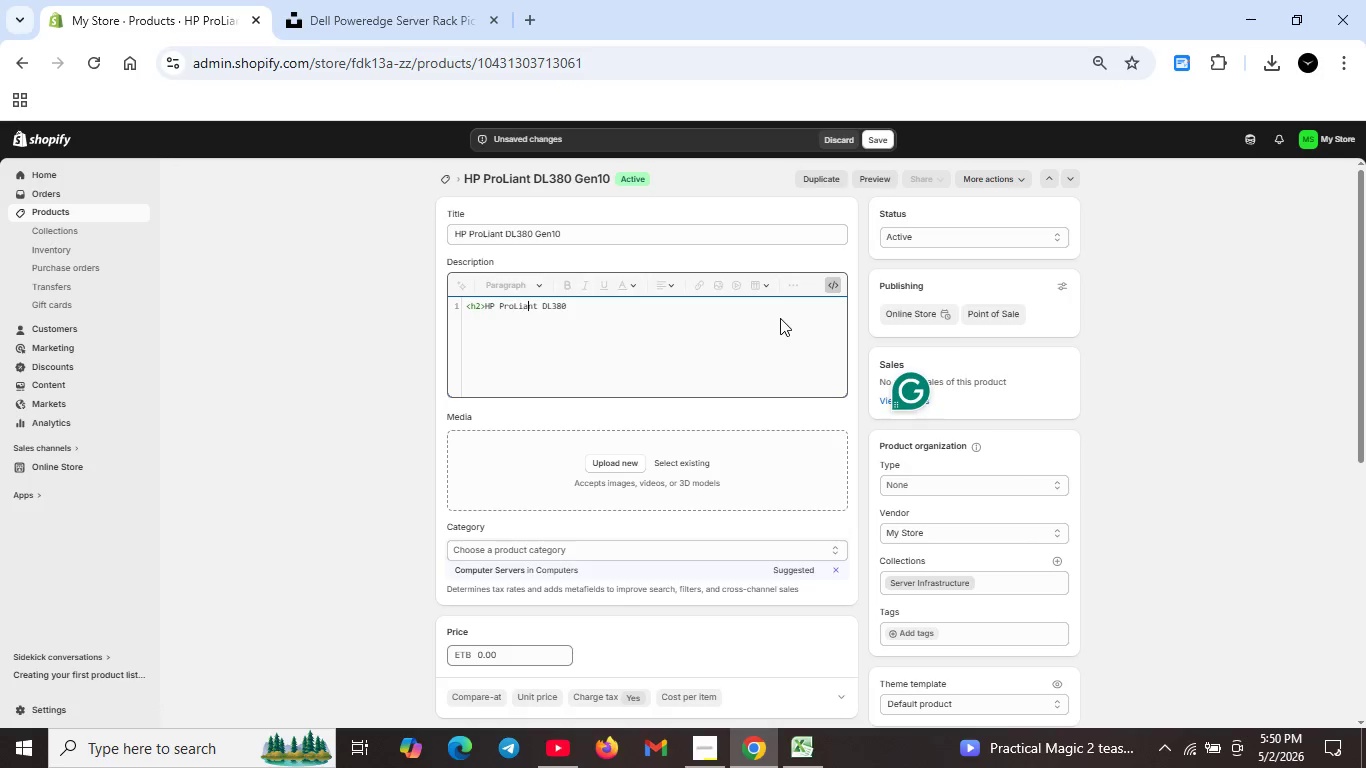 
key(ArrowRight)
 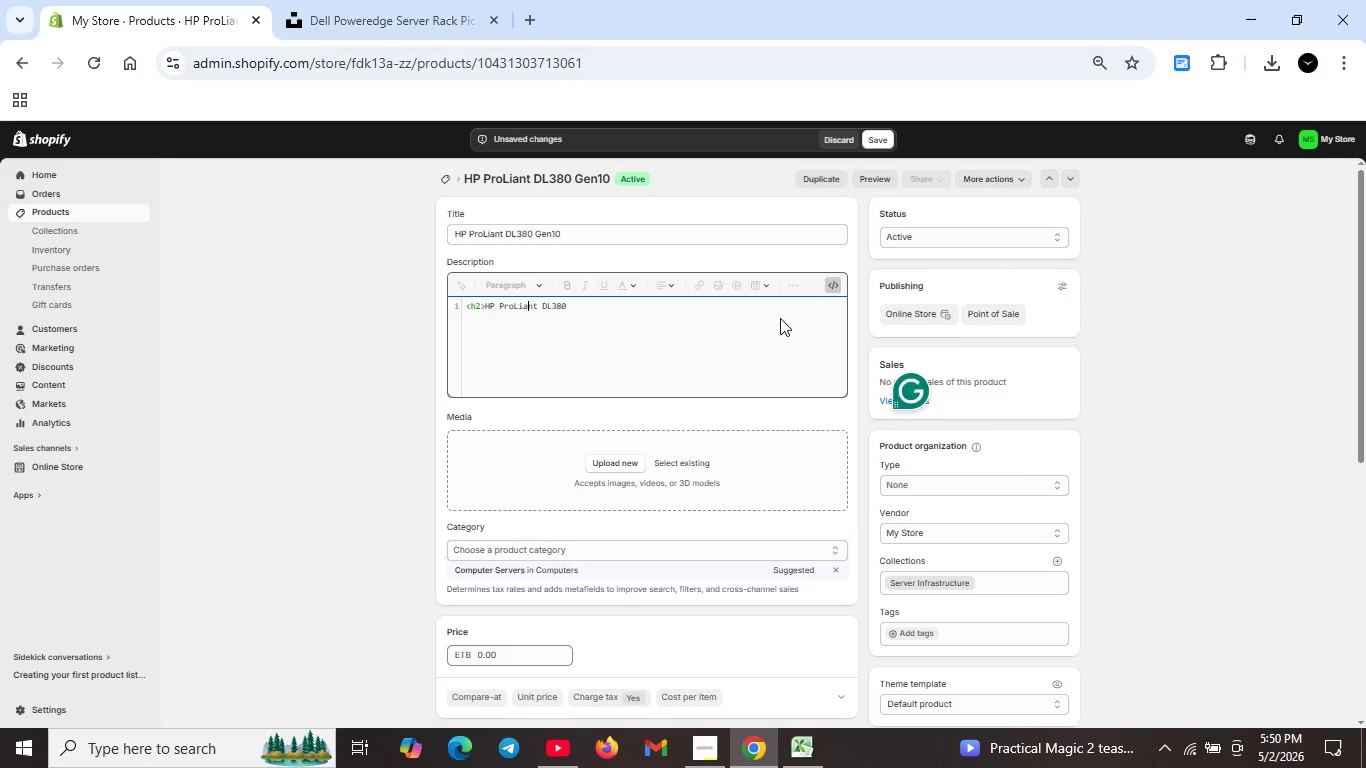 
key(ArrowRight)
 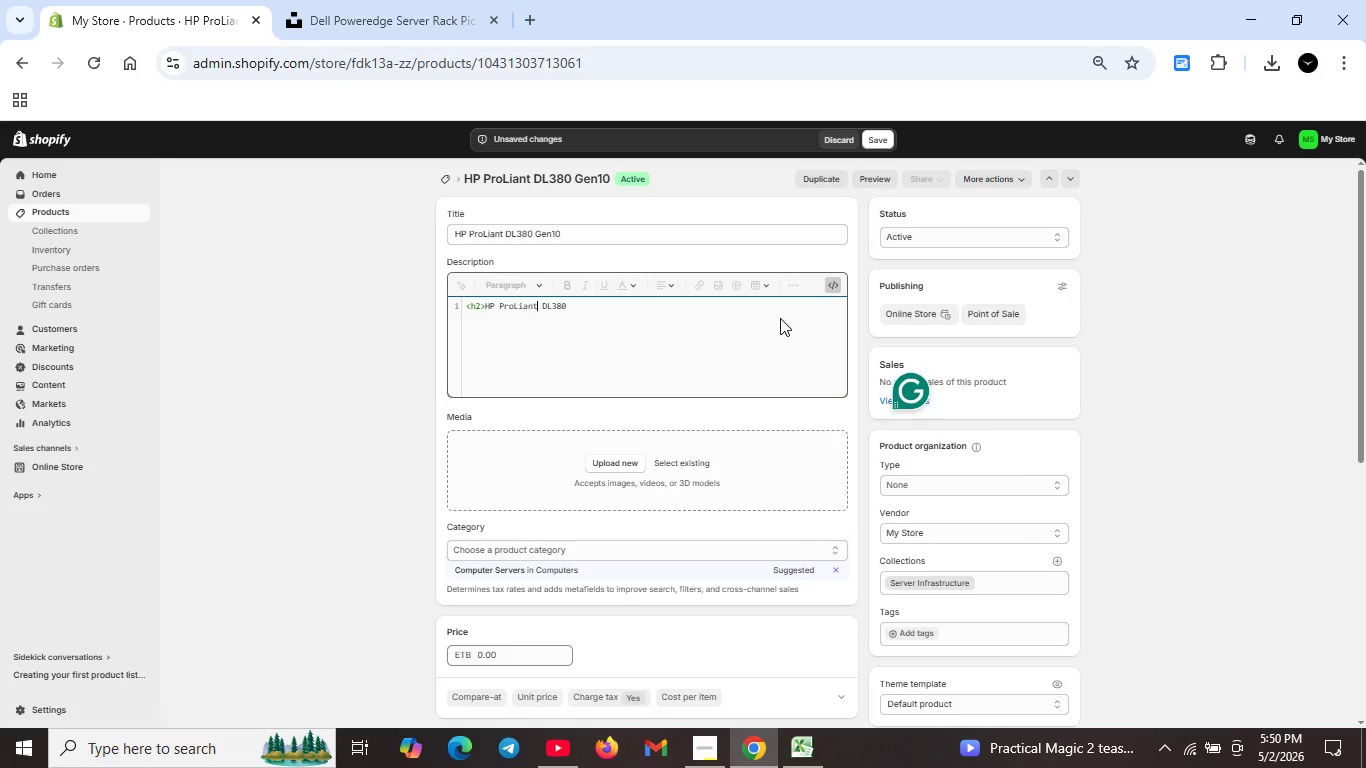 
key(ArrowRight)
 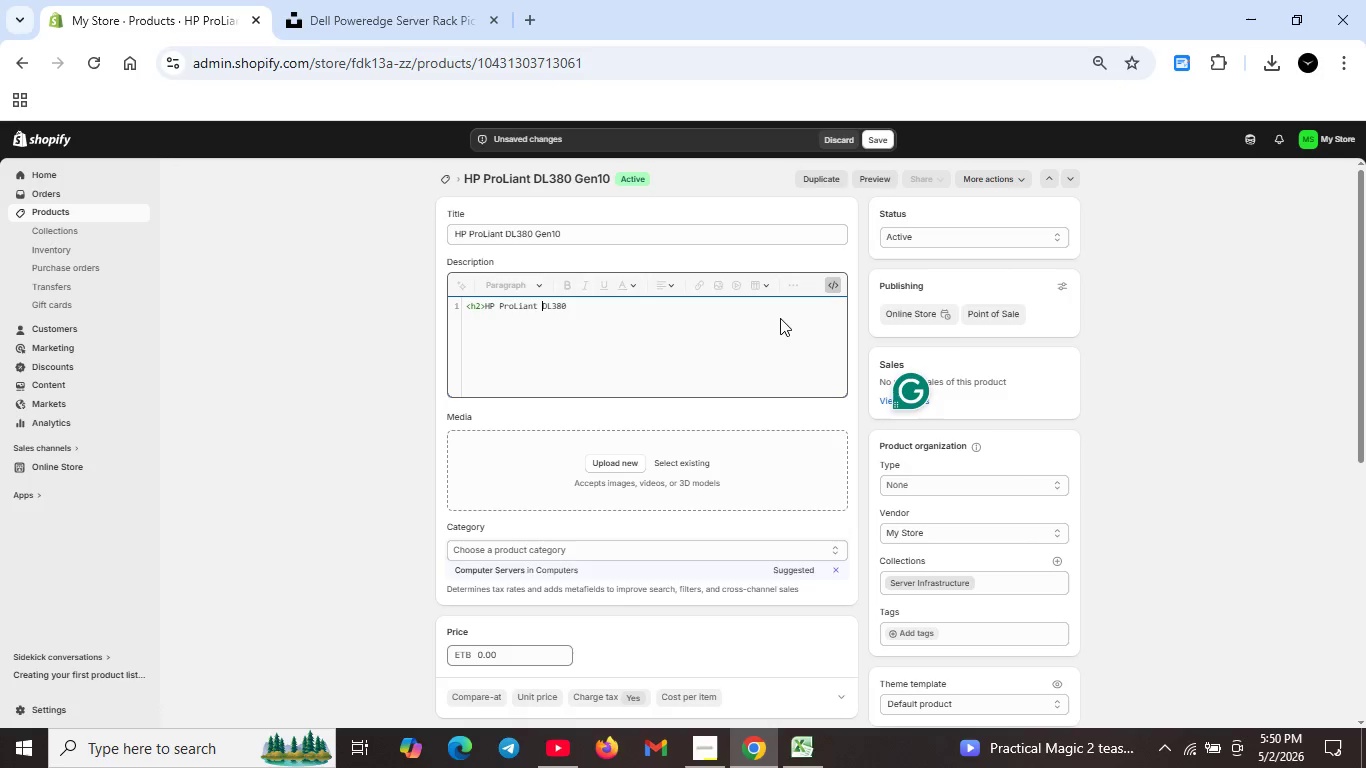 
key(ArrowRight)
 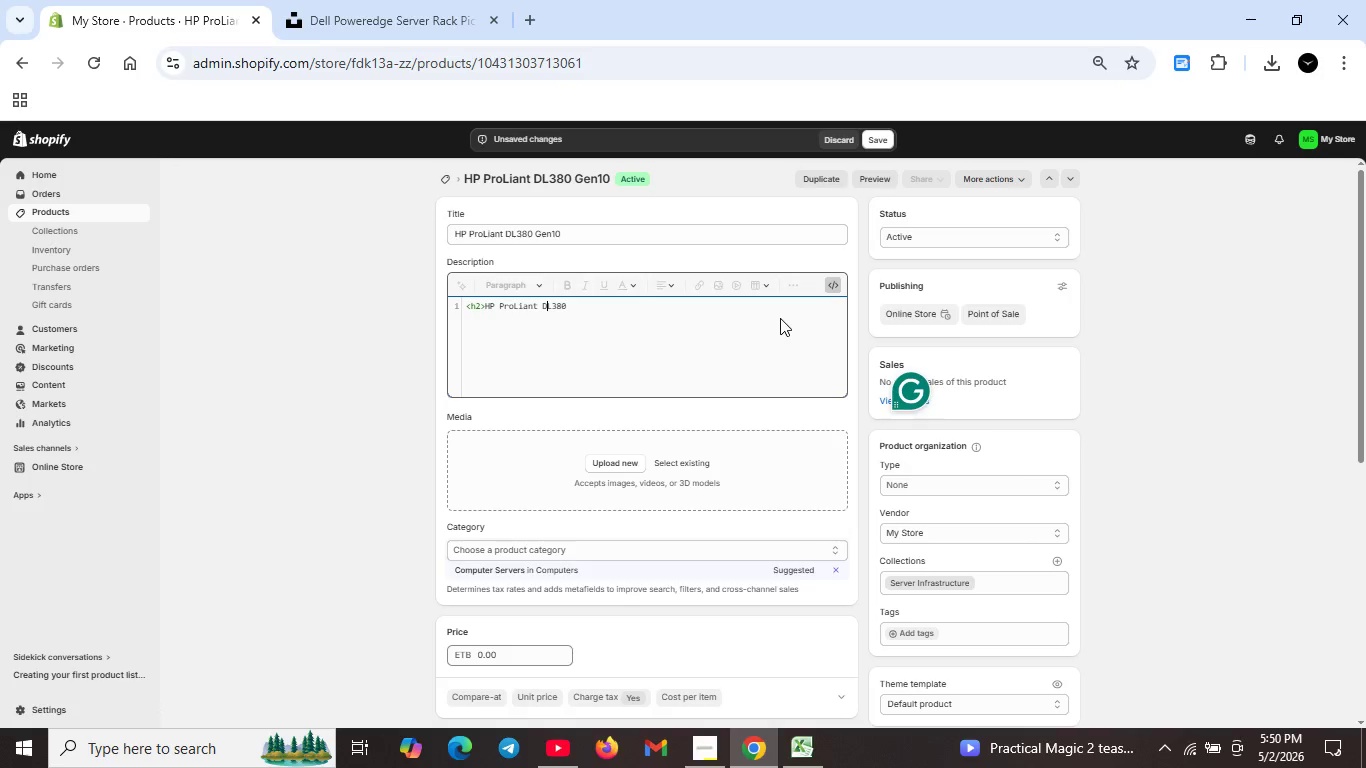 
key(ArrowRight)
 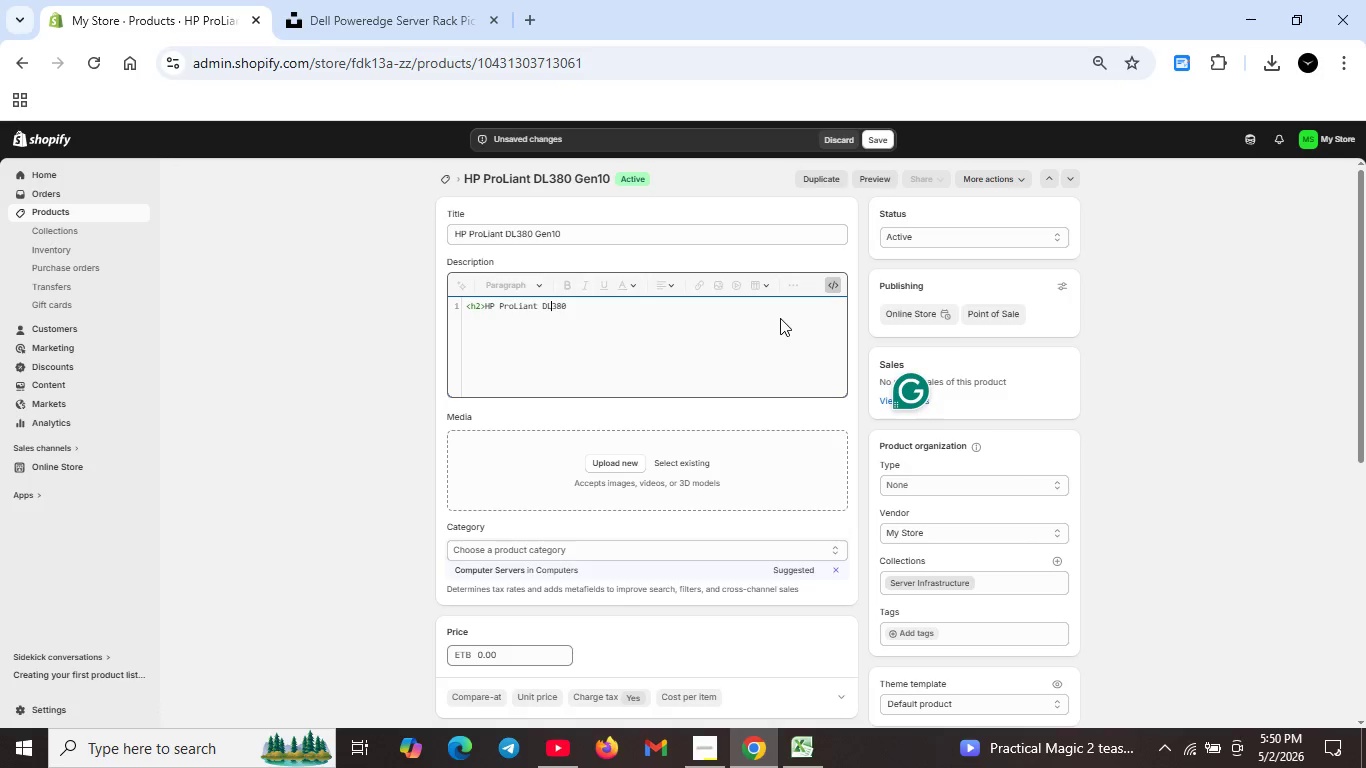 
key(ArrowRight)
 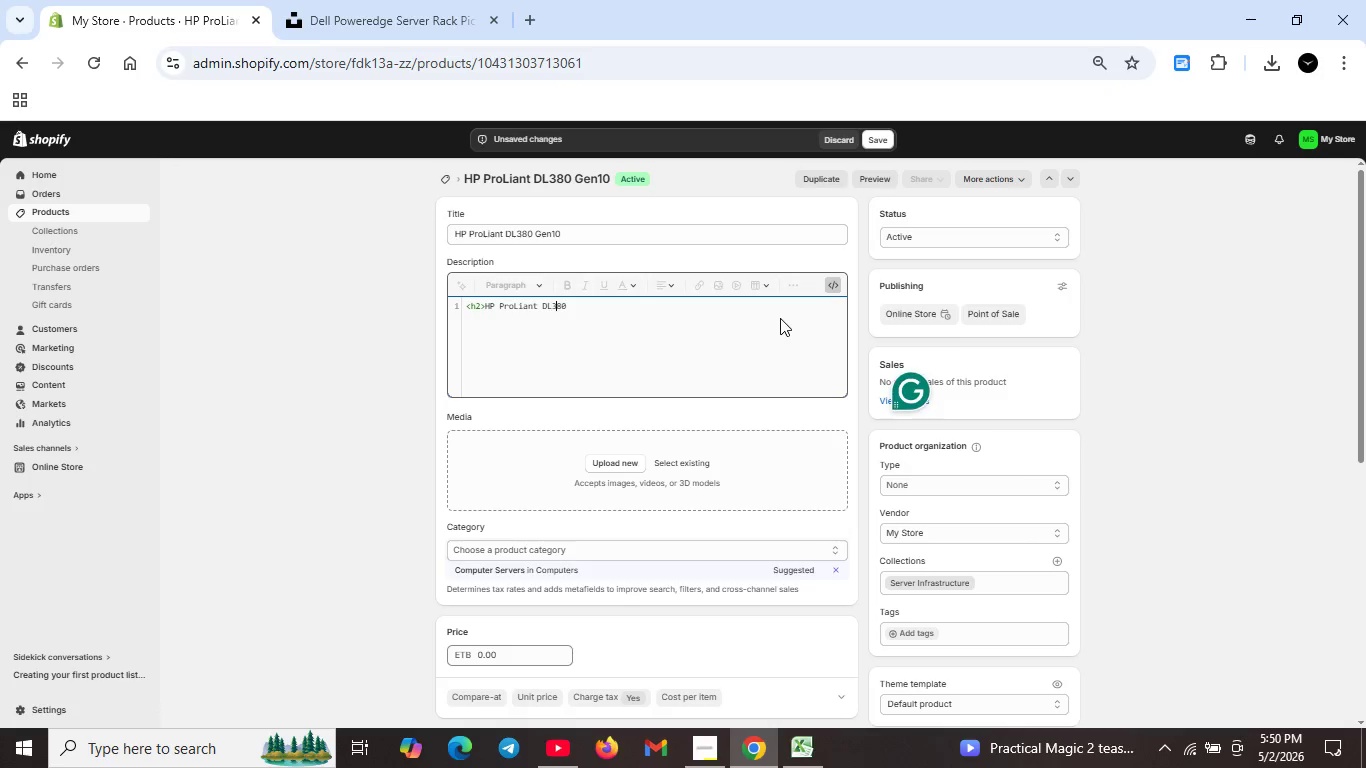 
key(ArrowRight)
 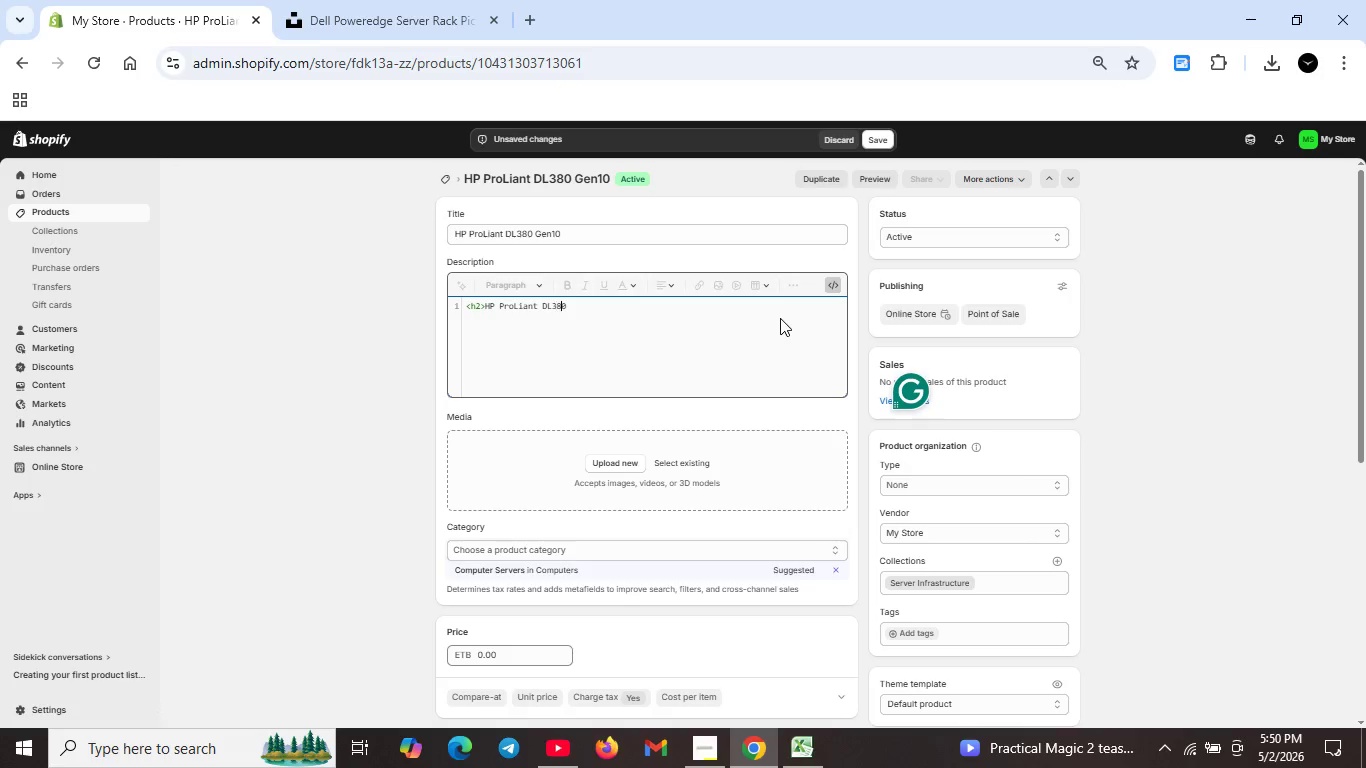 
key(ArrowRight)
 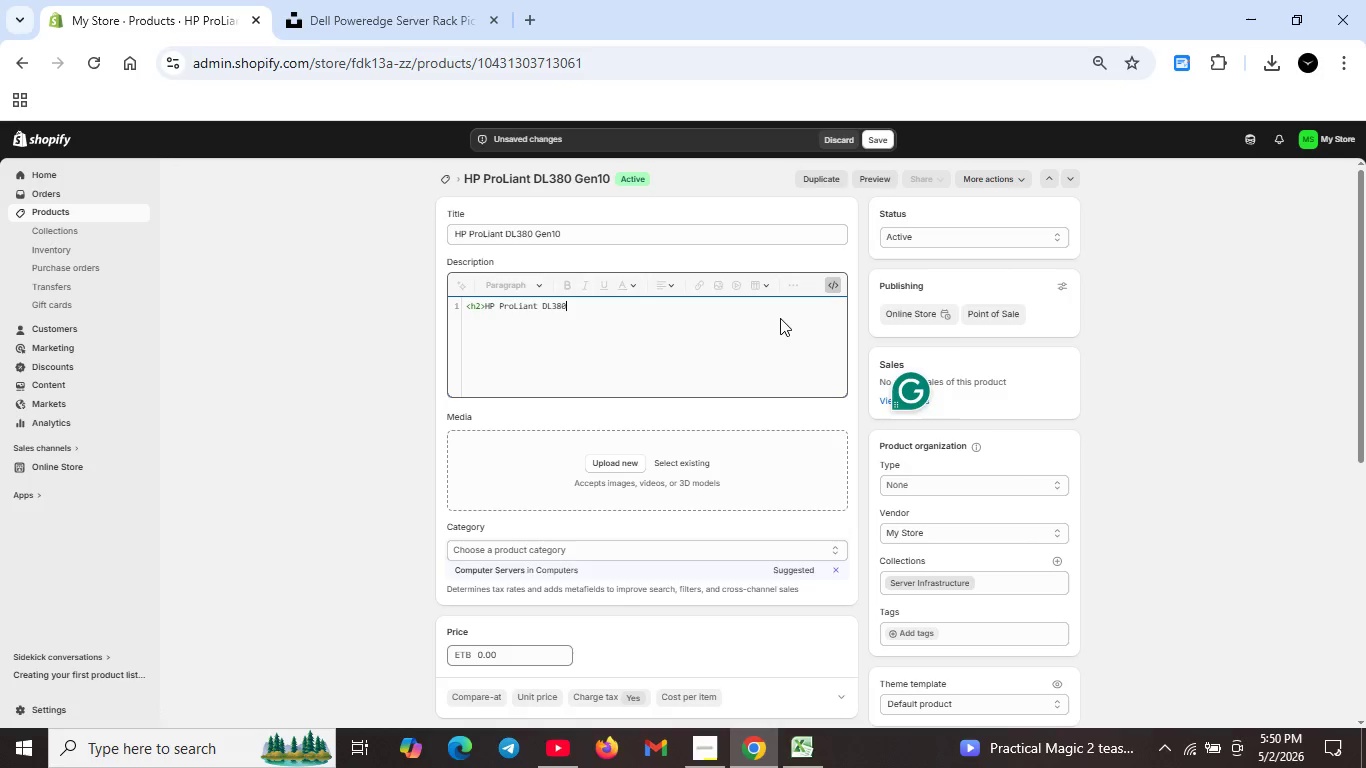 
key(ArrowRight)
 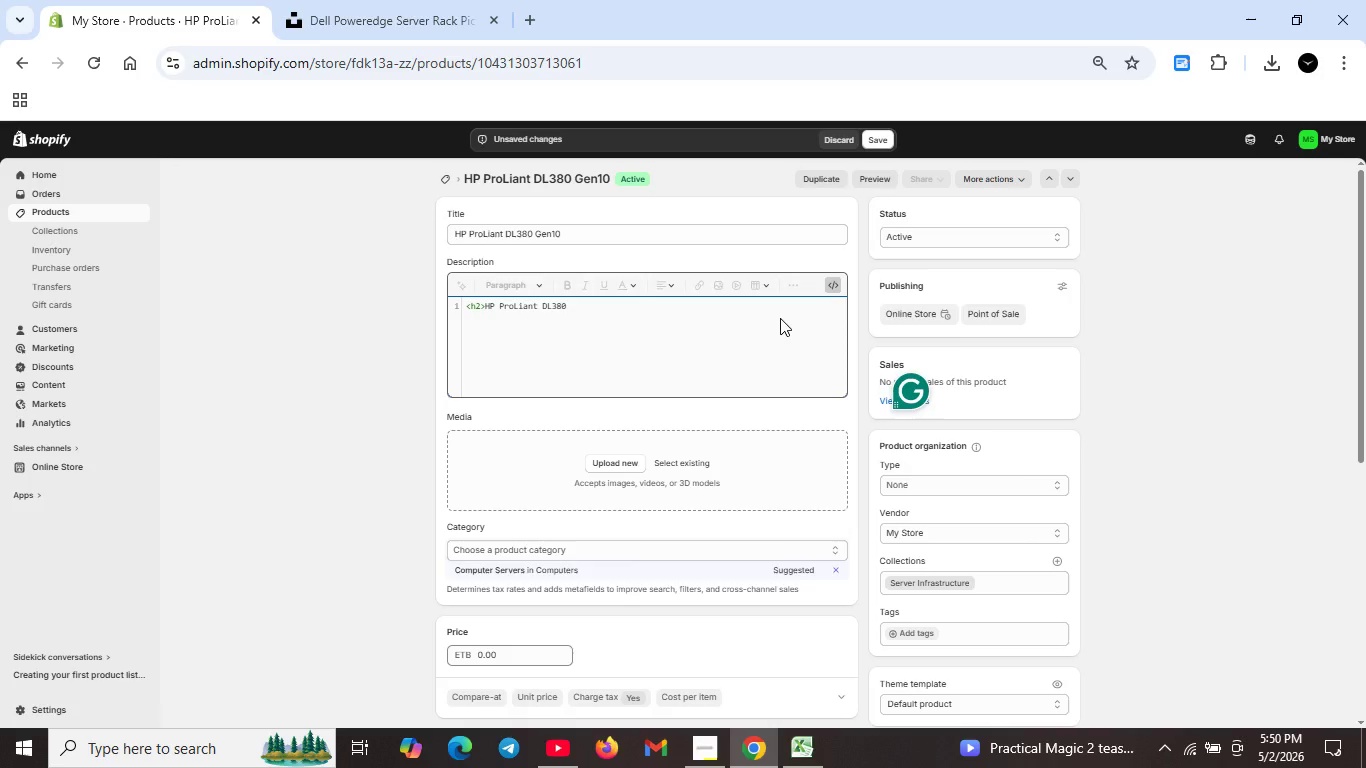 
type( Gen10 Rack Server</h2>)
 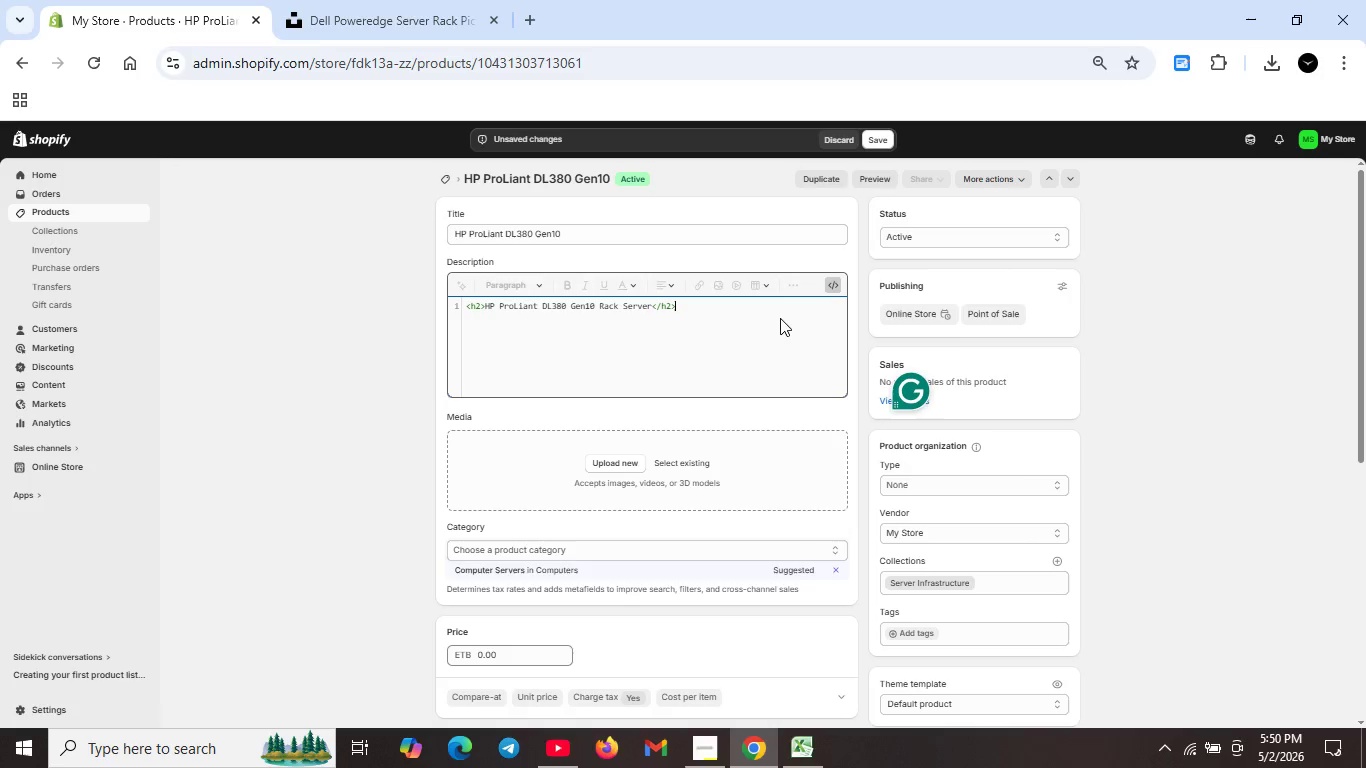 
key(Shift+Enter)
 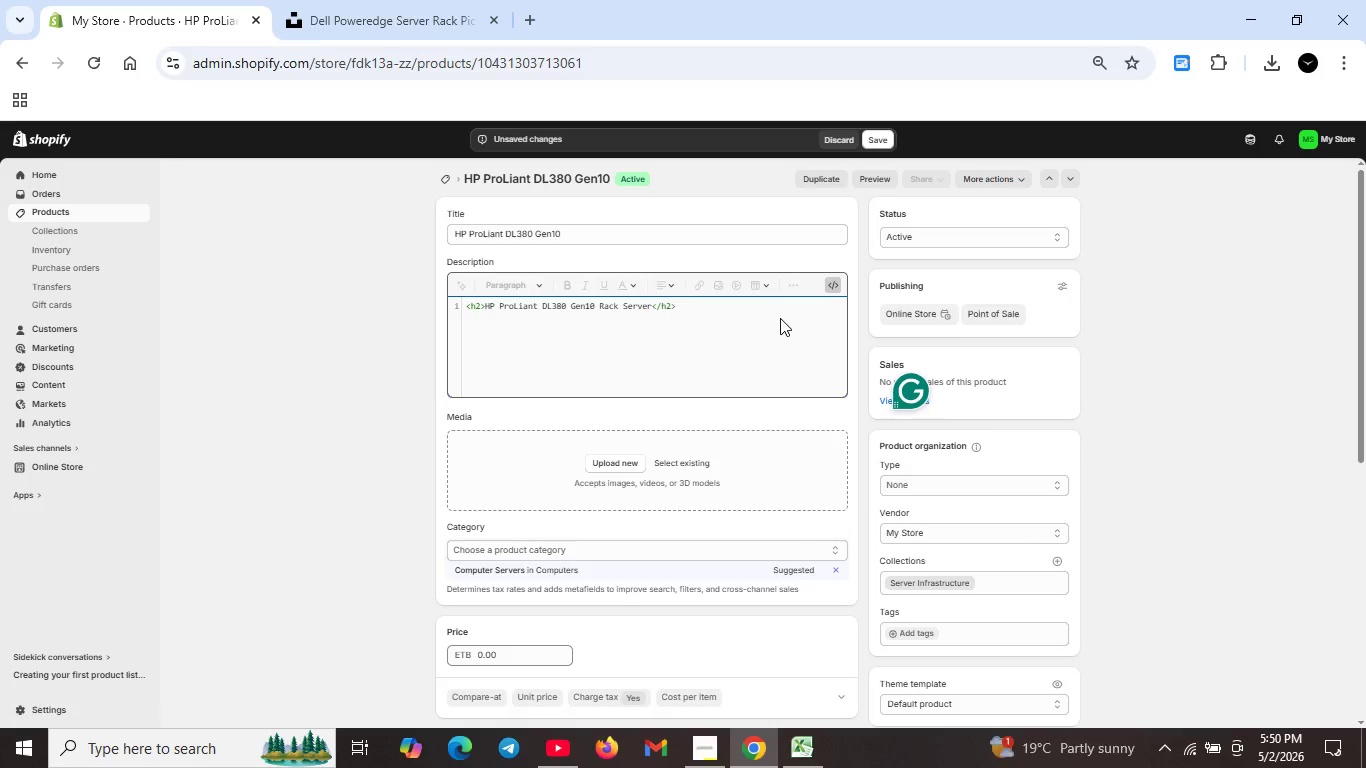 
key(Shift+ShiftRight)
 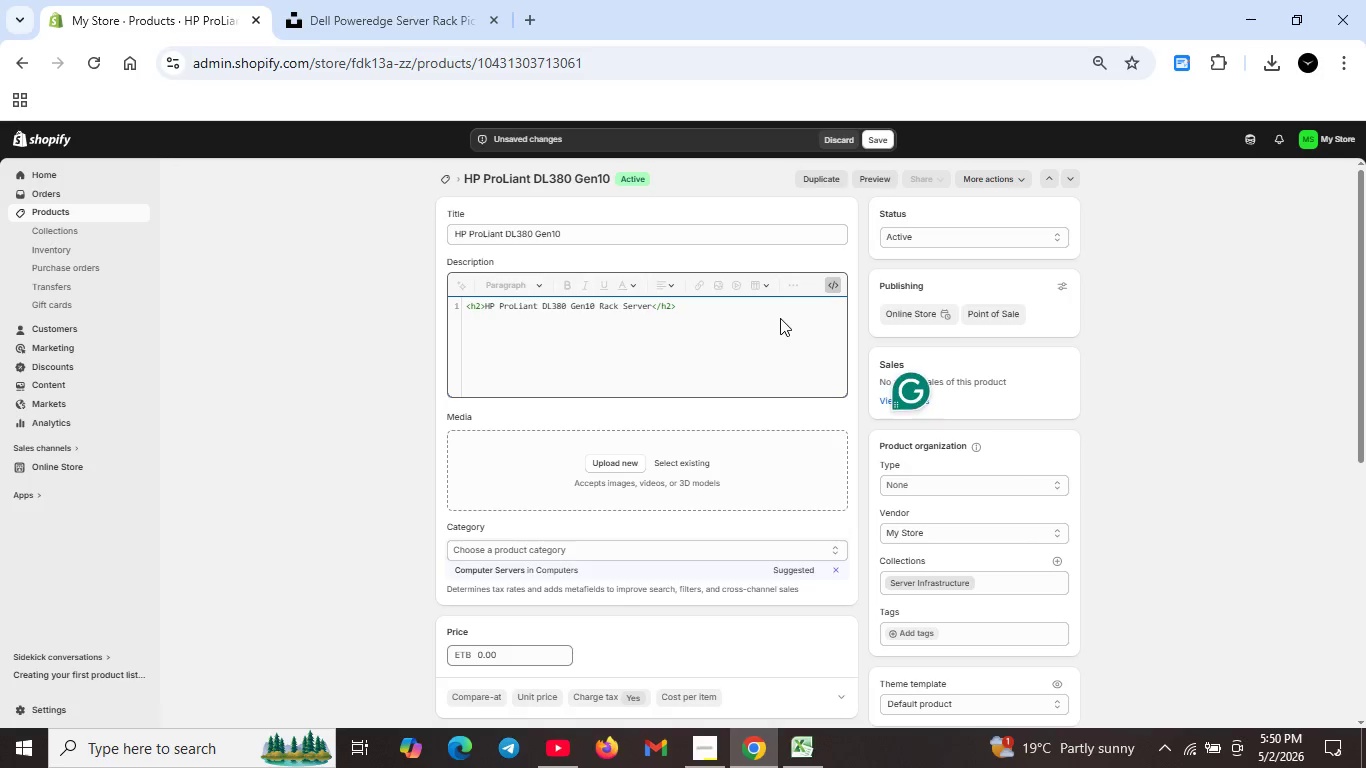 
key(Shift+Comma)
 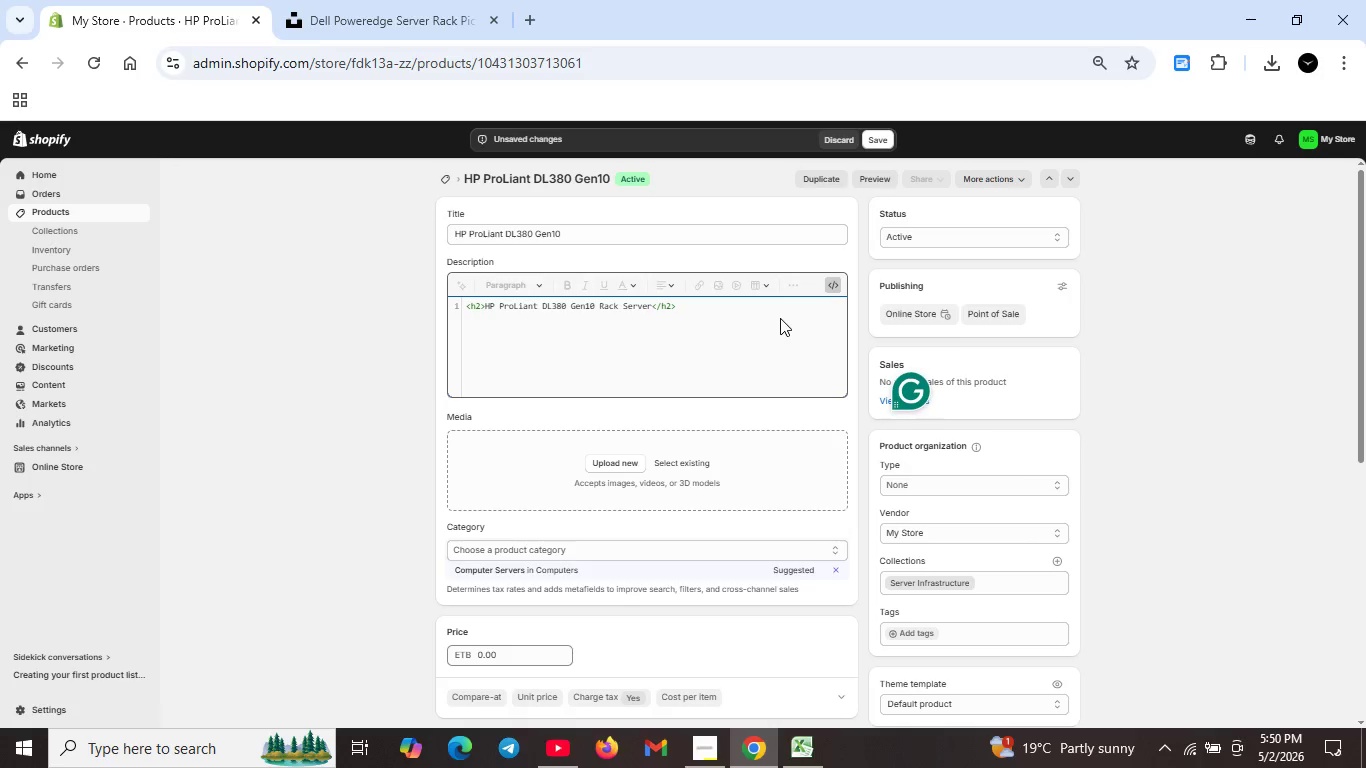 
key(P)
 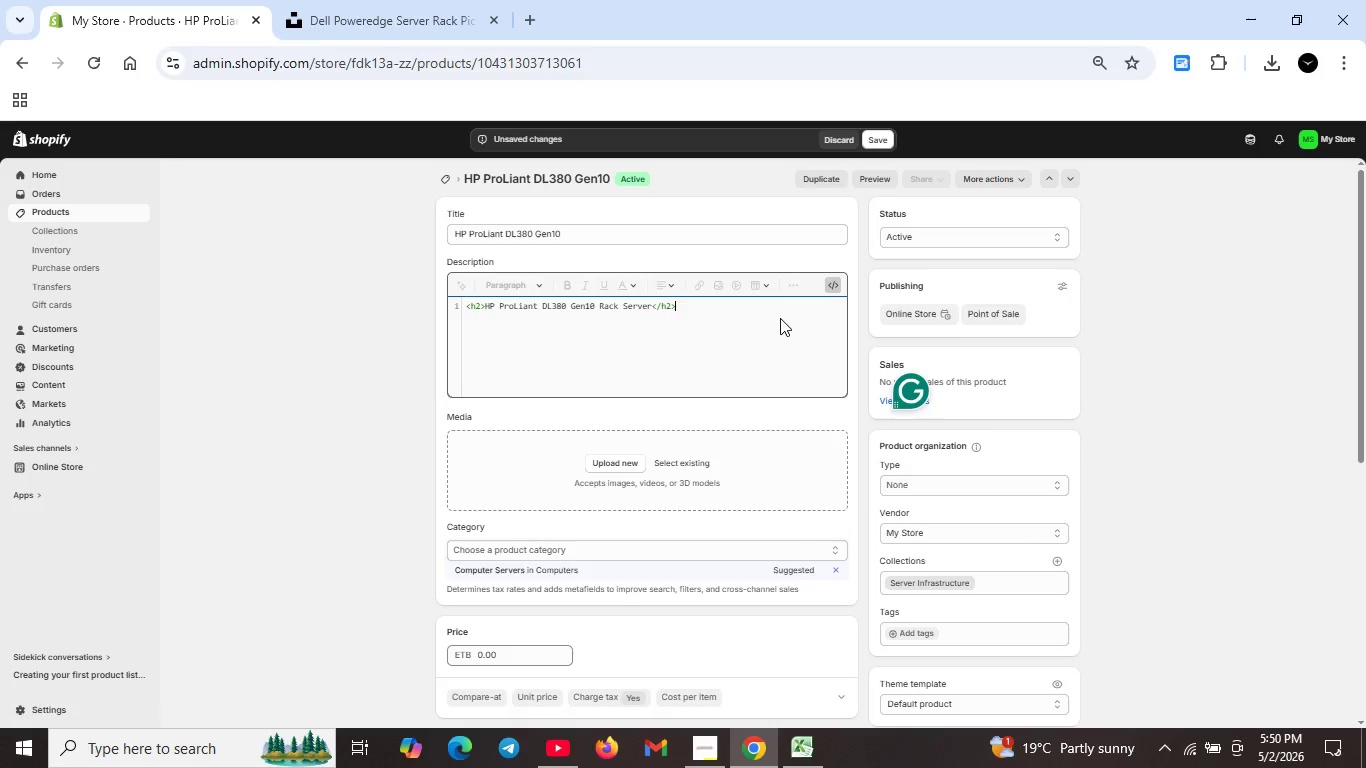 
key(Shift+ShiftRight)
 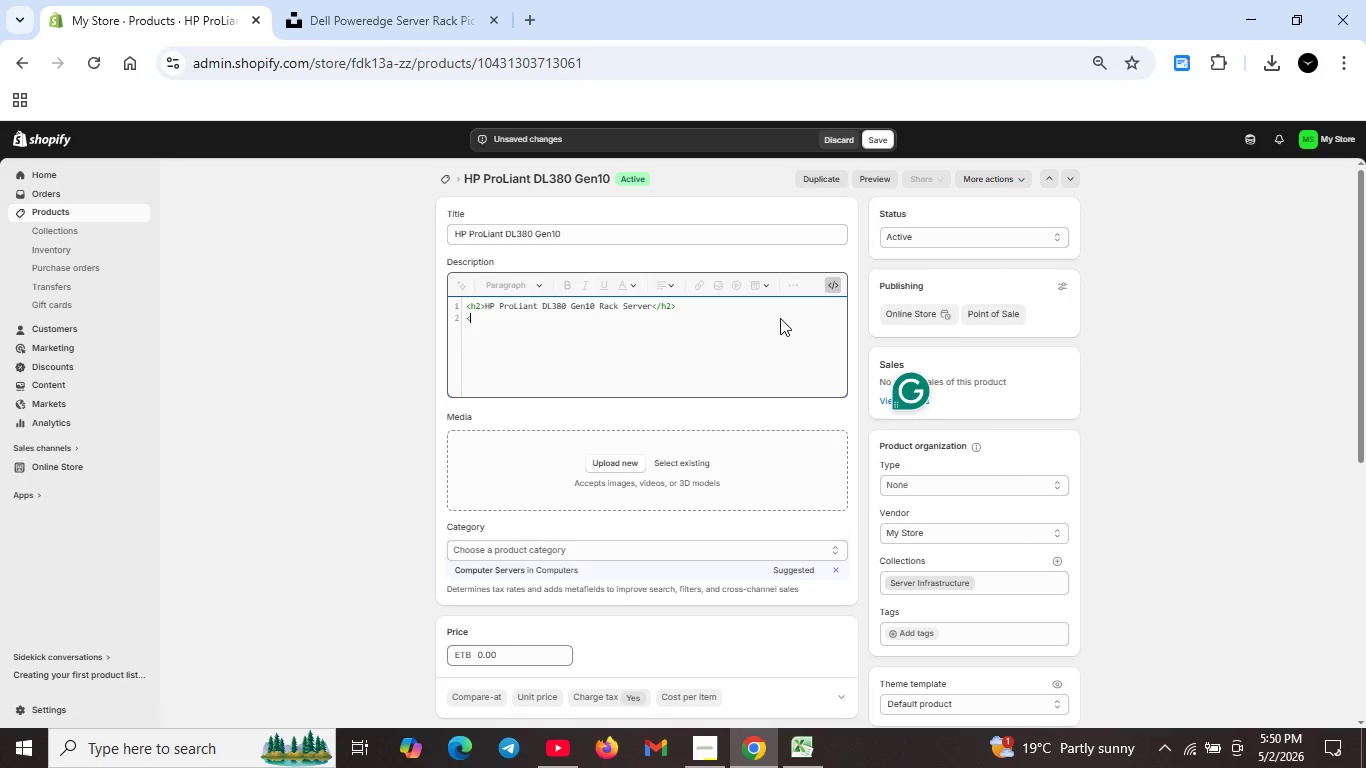 
key(Shift+Period)
 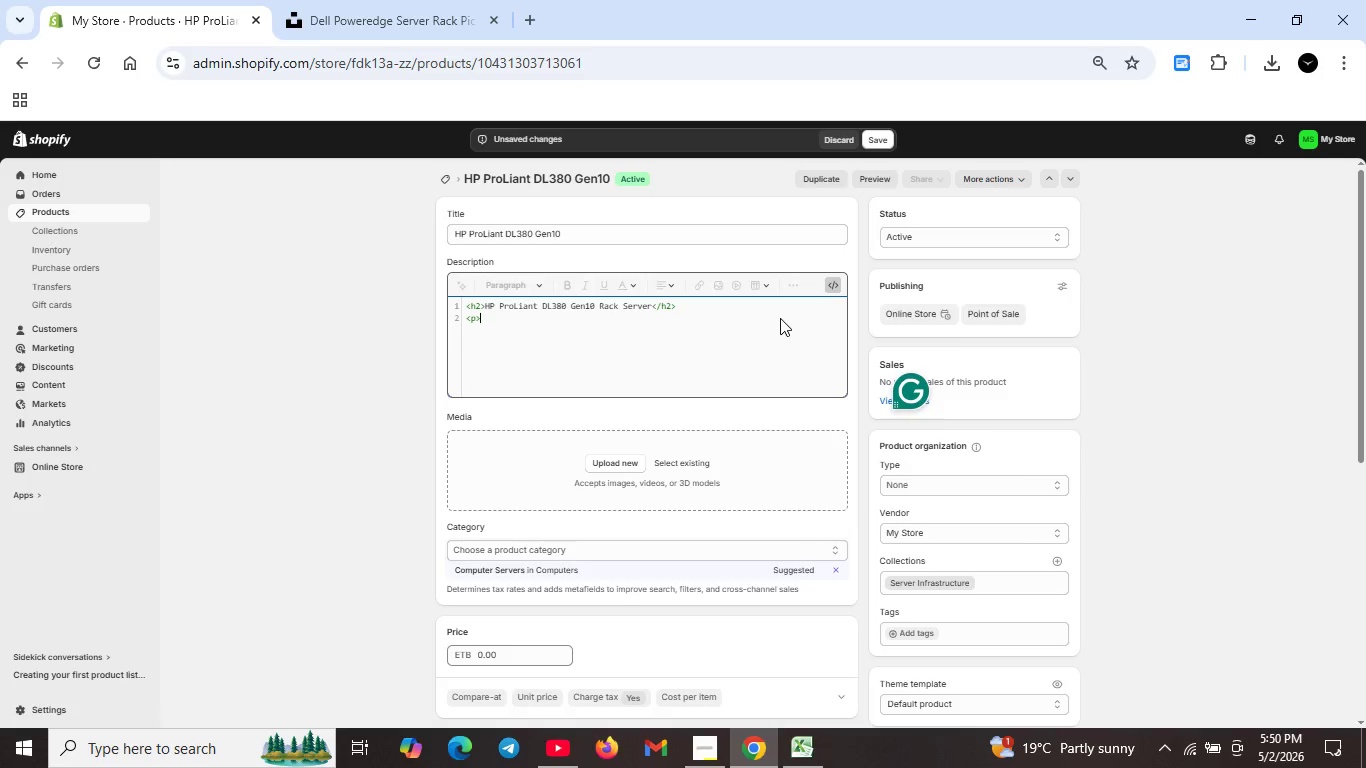 
type(High-performance rack server for enterprise data centers. Available in multiple o)
key(Backspace)
type(configurations for )
 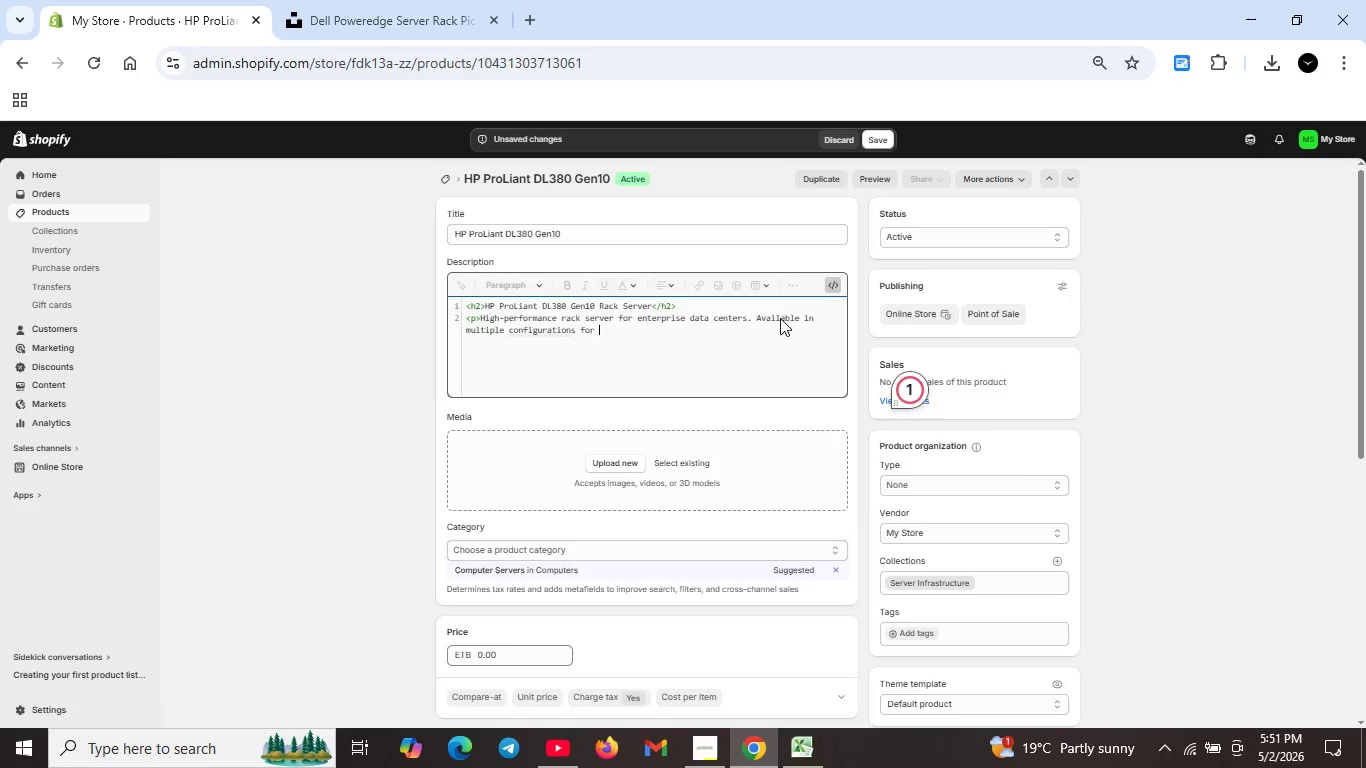 
type(computing and storage workloads.</p>)
 